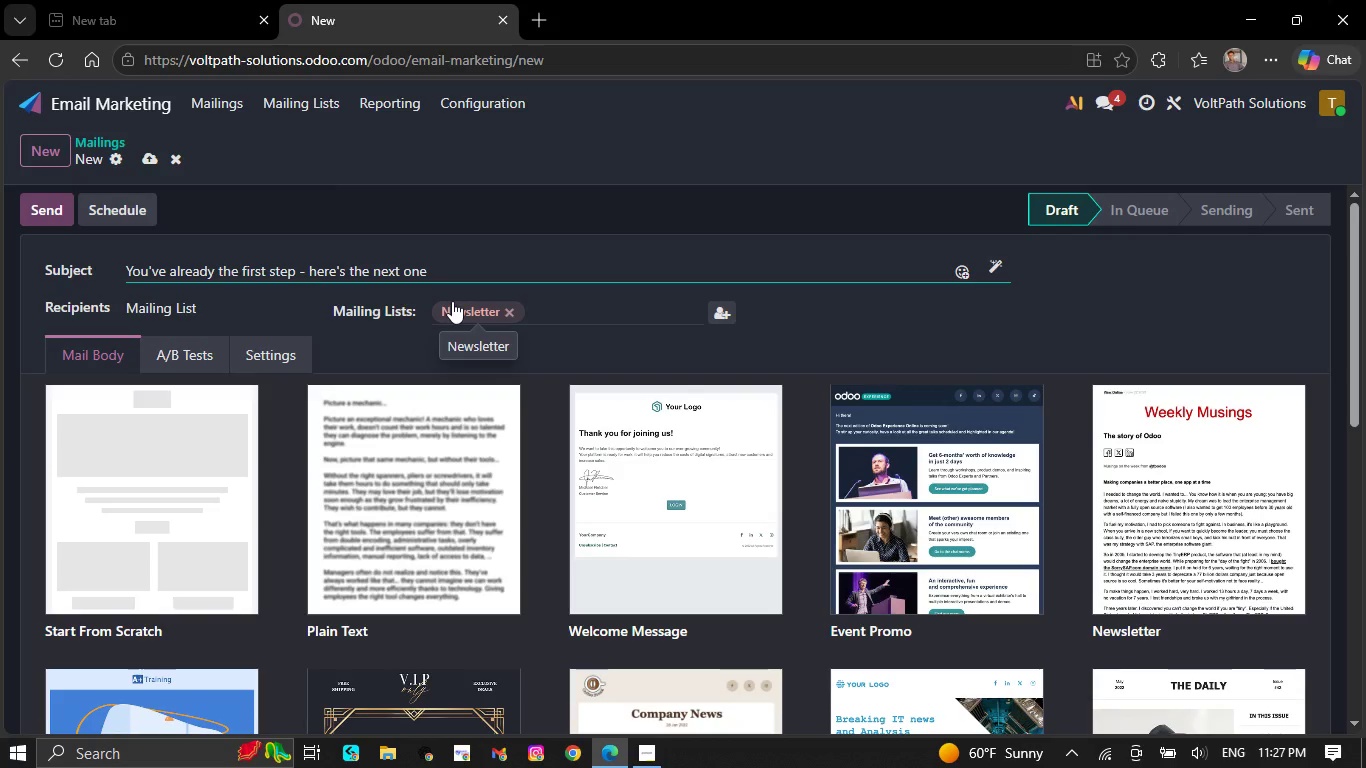 
wait(11.09)
 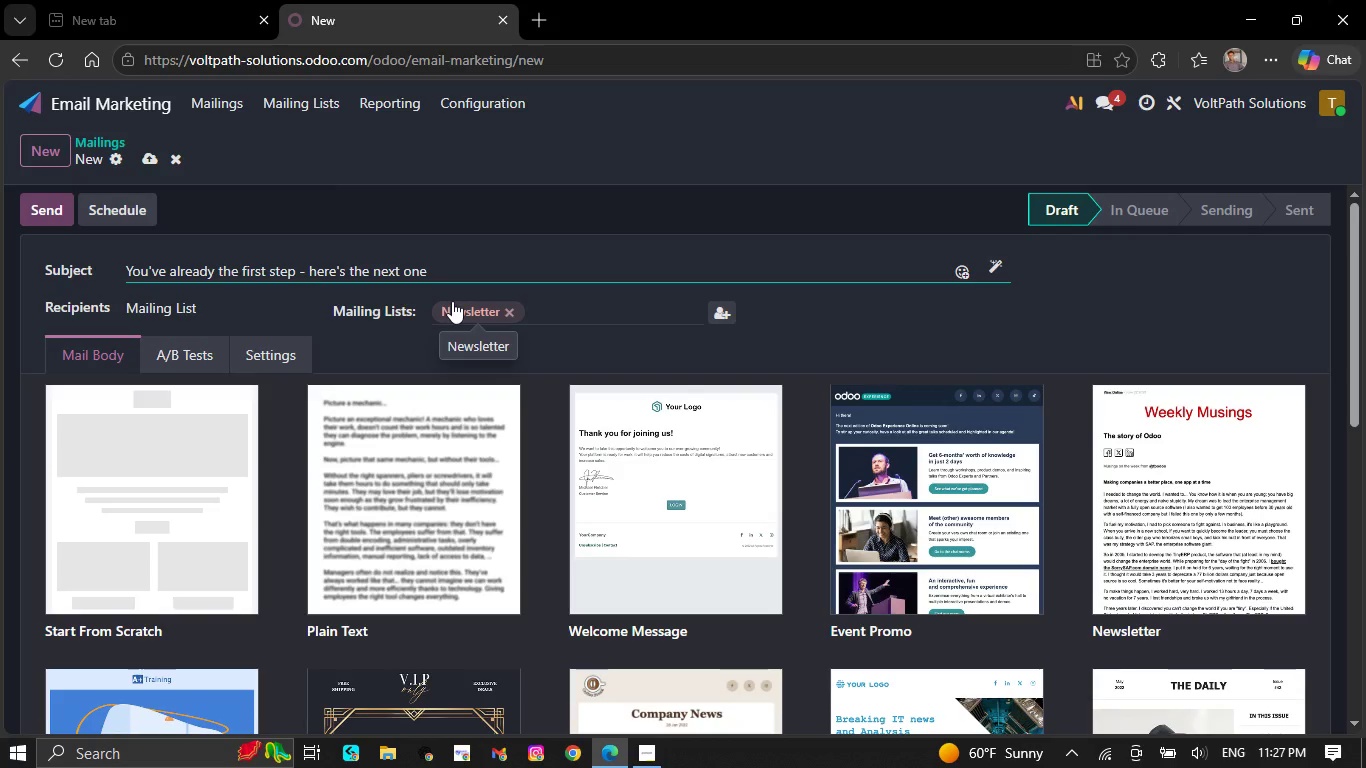 
scroll: coordinate [151, 494], scroll_direction: down, amount: 6.0
 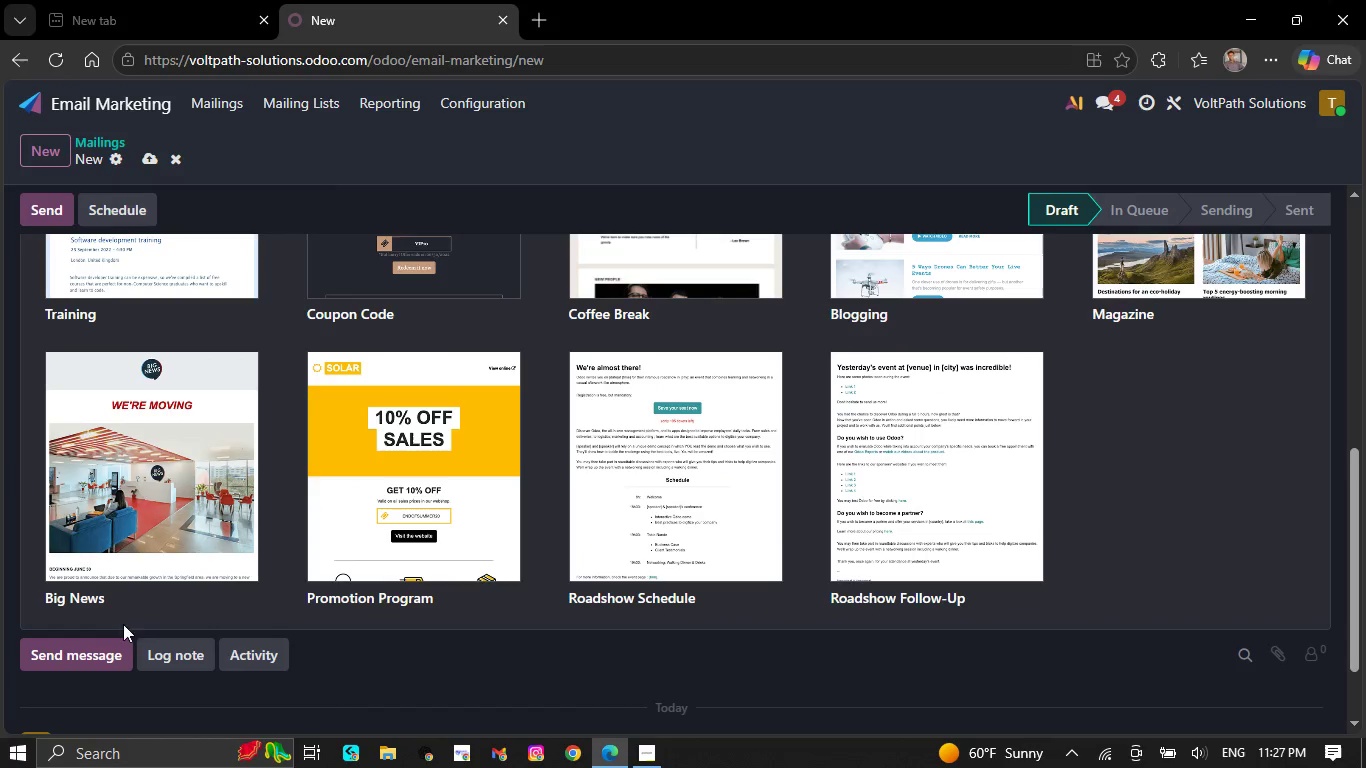 
left_click([148, 486])
 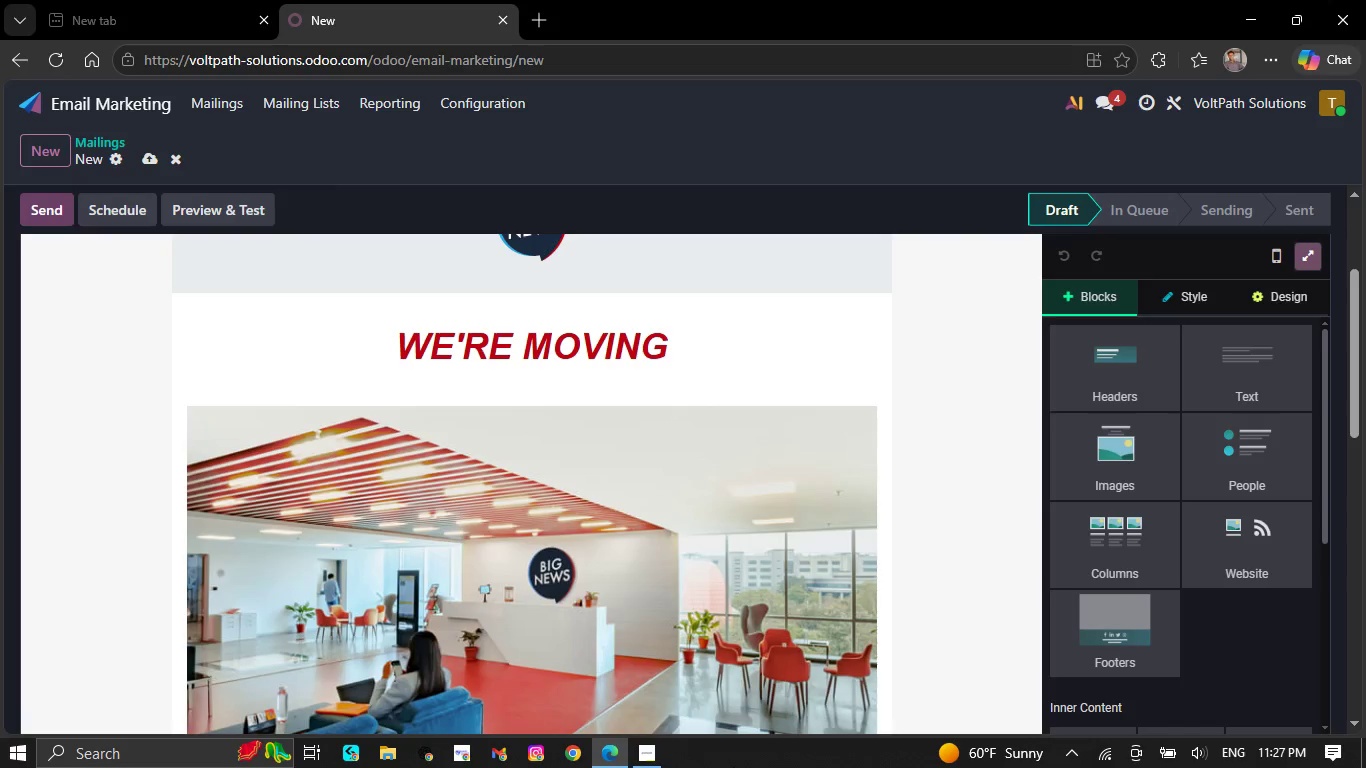 
wait(9.11)
 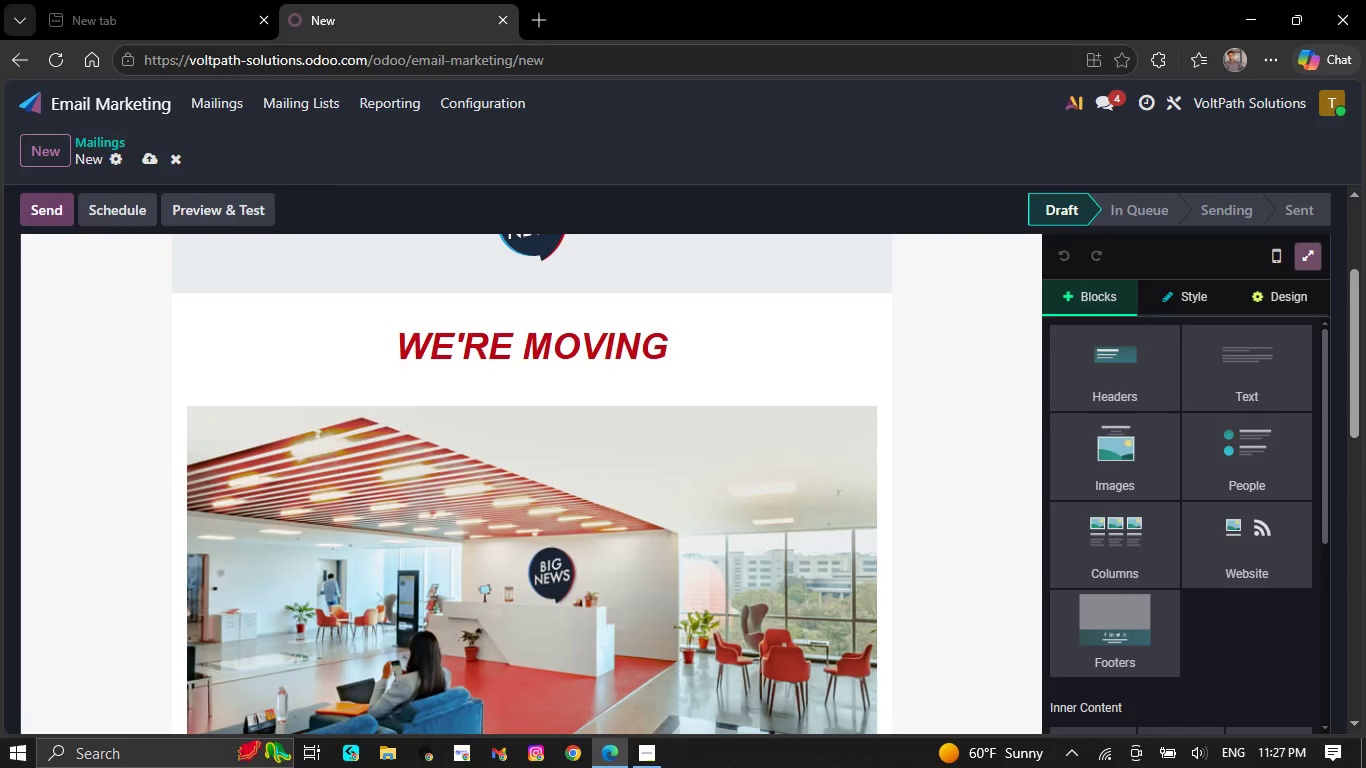 
left_click([590, 332])
 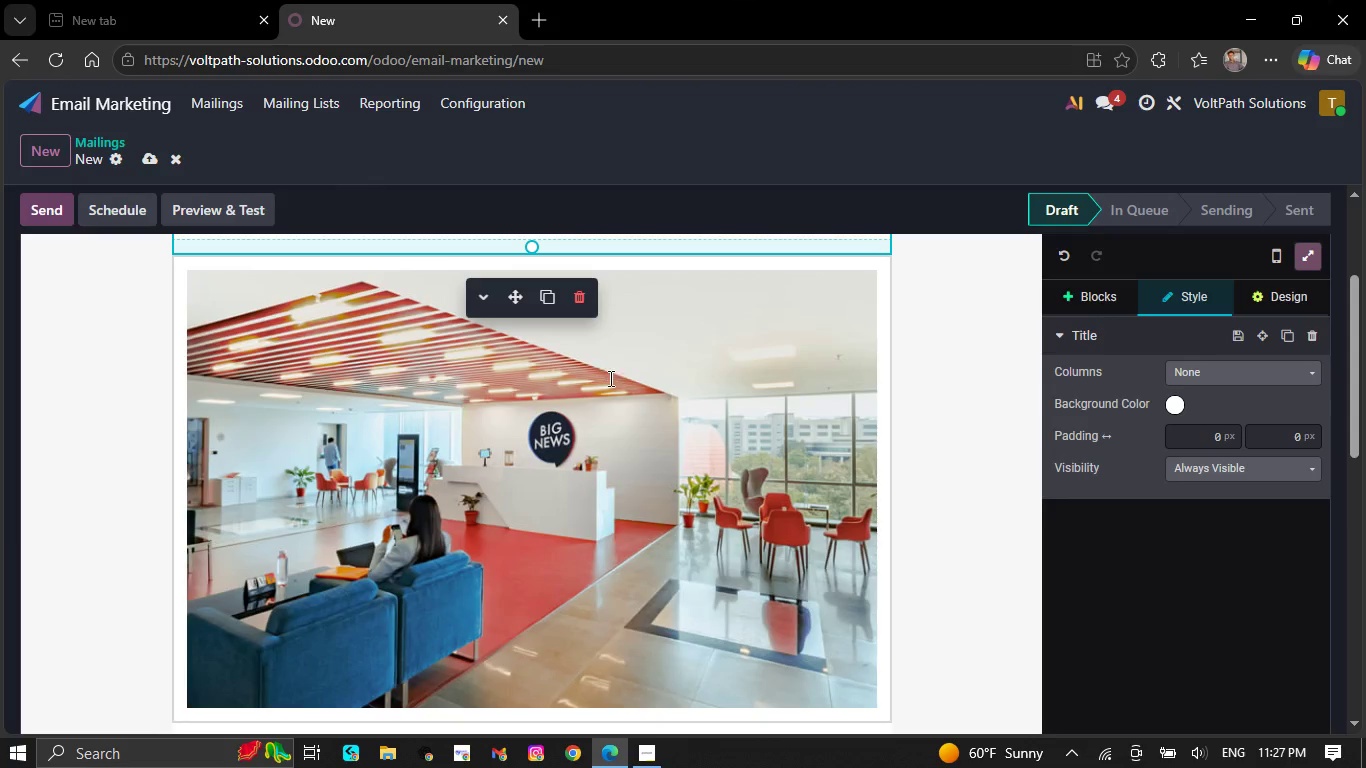 
scroll: coordinate [611, 388], scroll_direction: down, amount: 7.0
 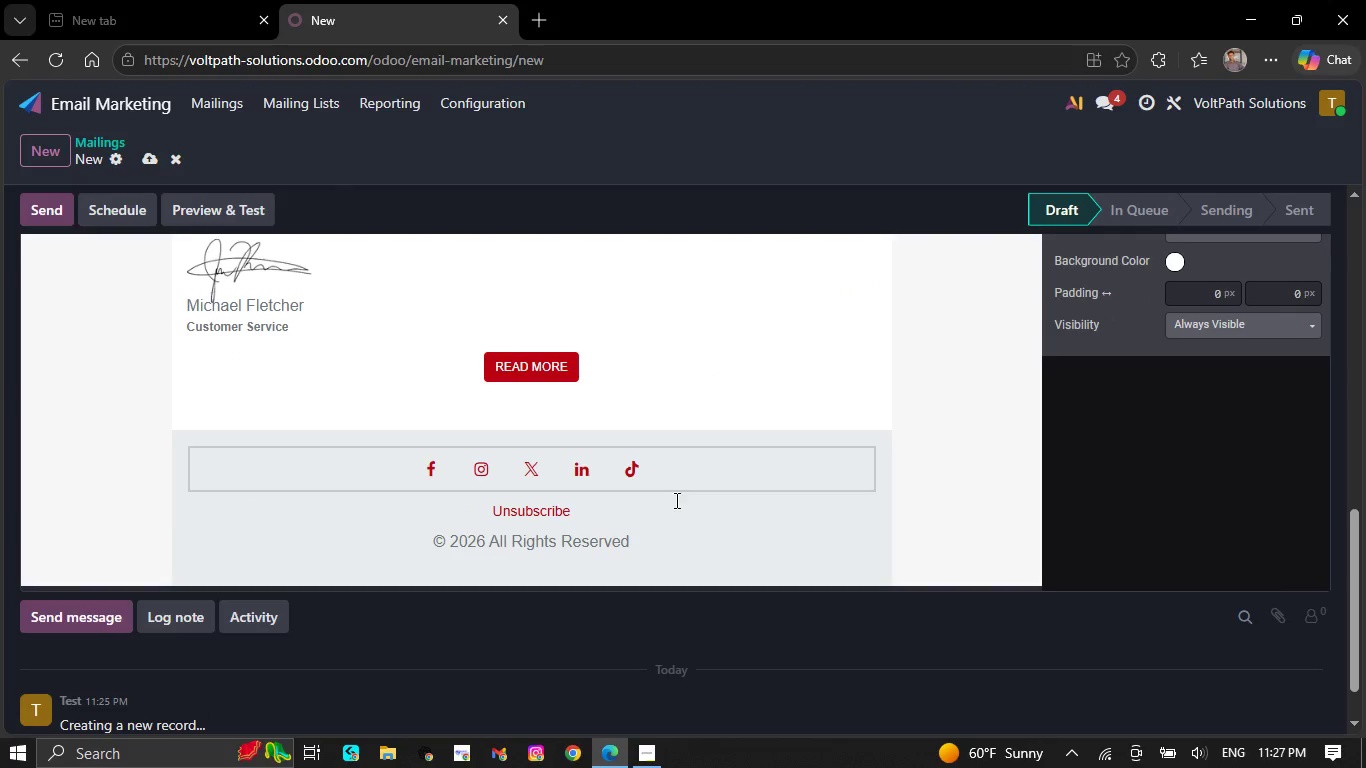 
scroll: coordinate [666, 379], scroll_direction: up, amount: 1.0
 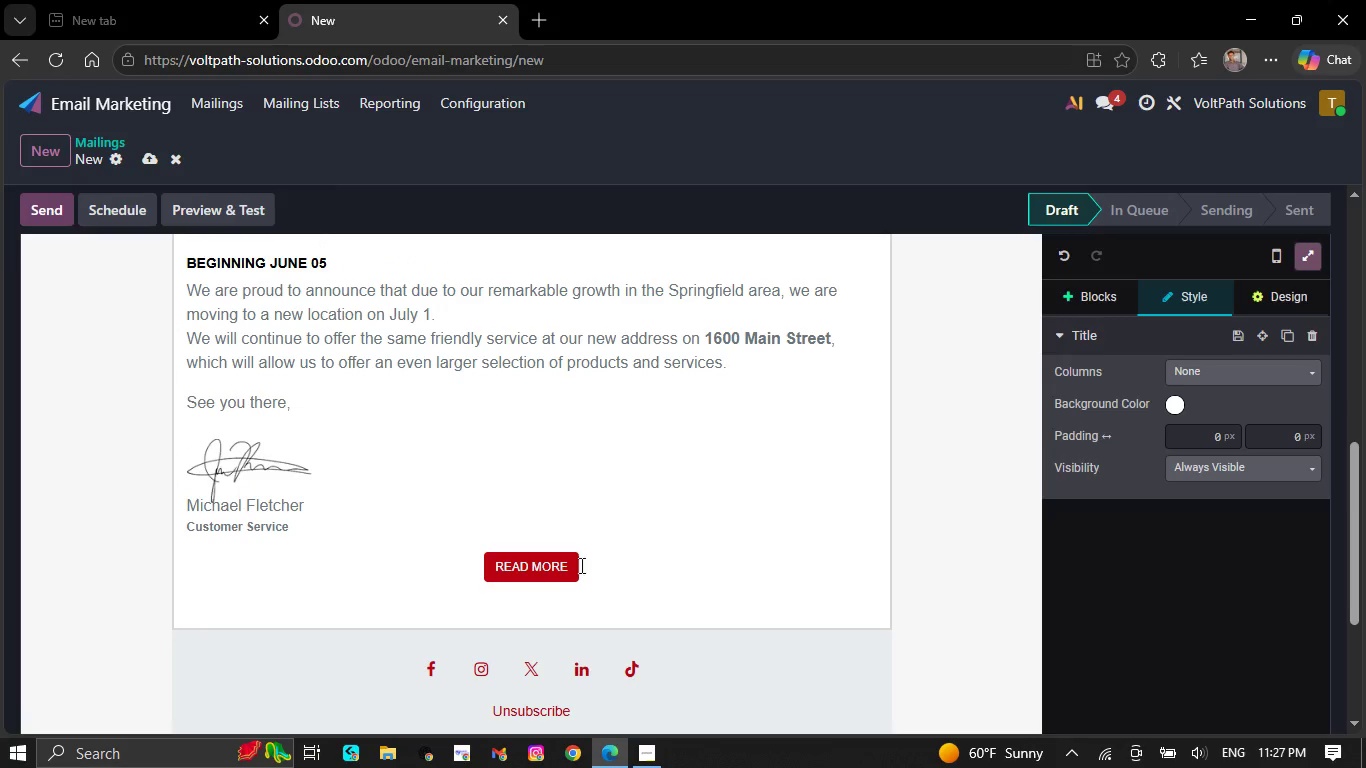 
left_click([567, 564])
 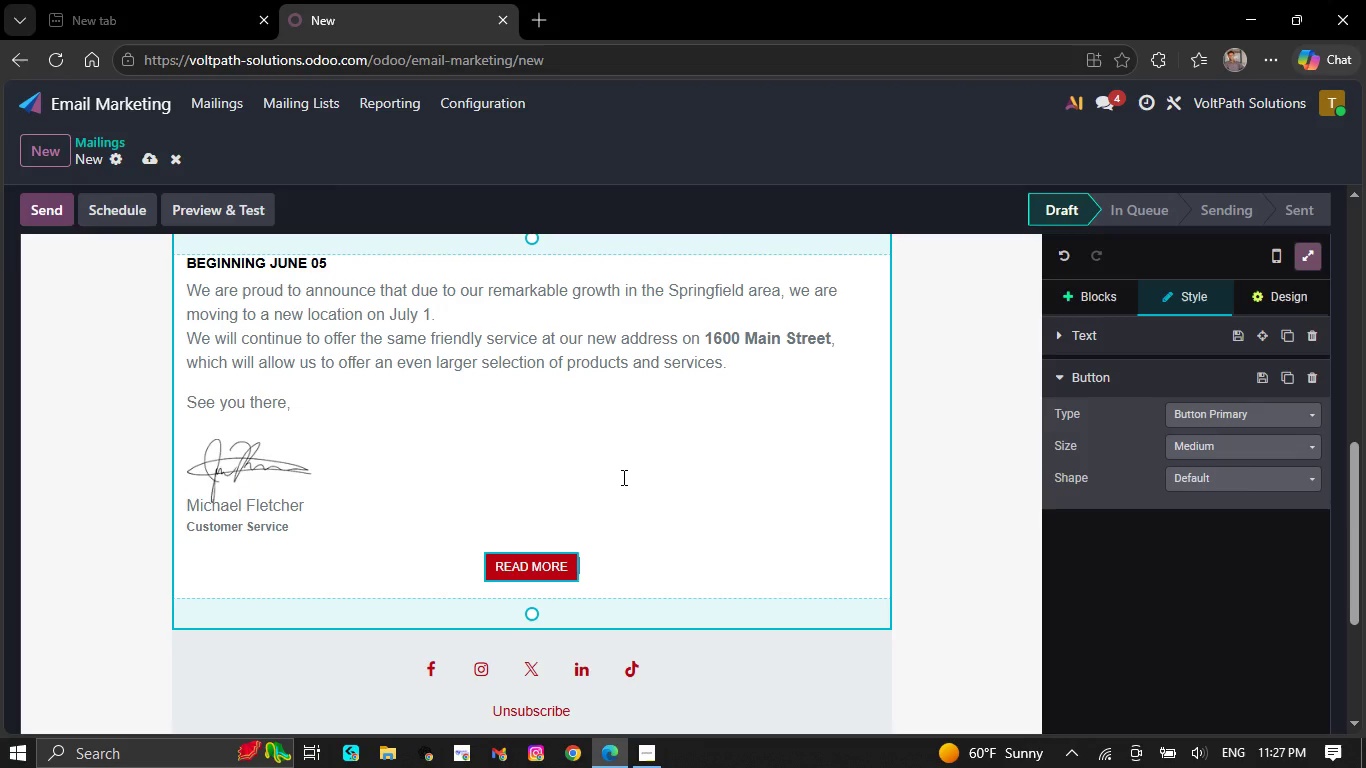 
key(Backspace)
 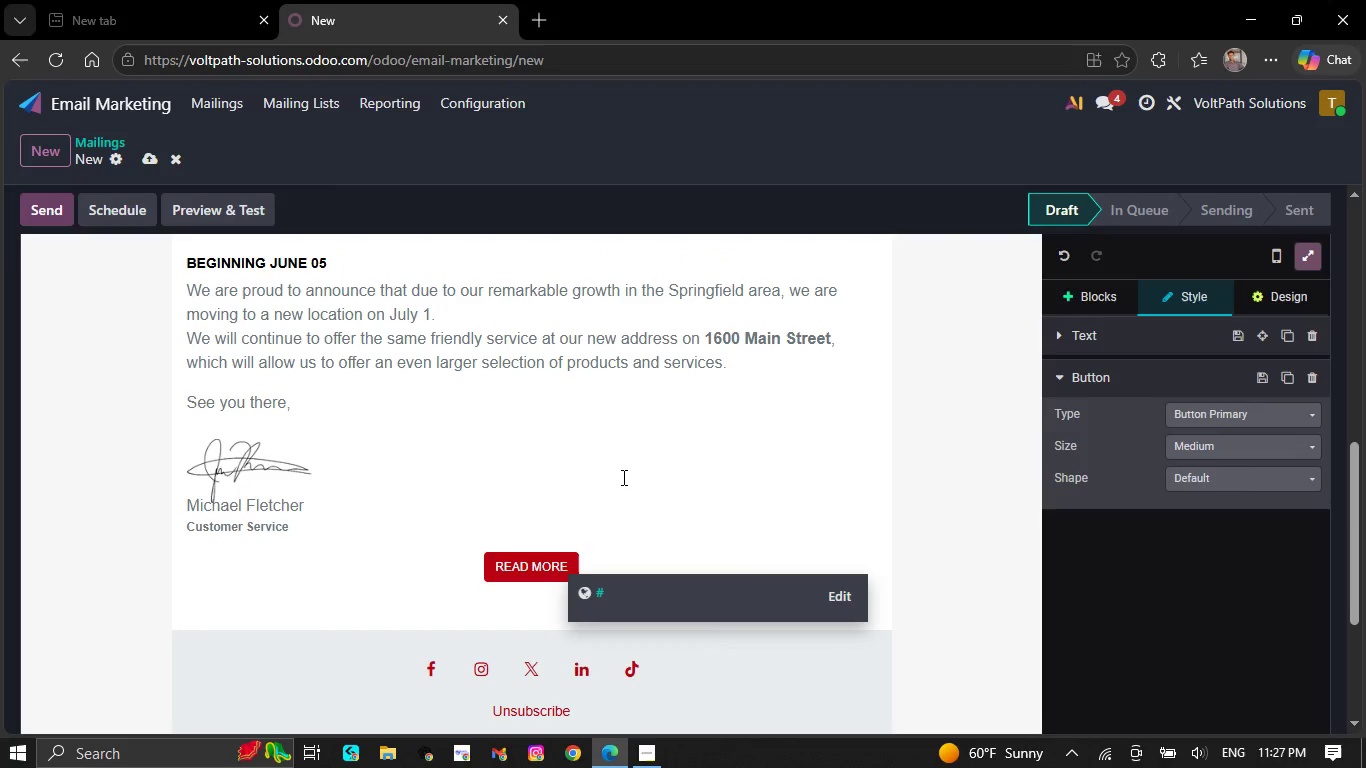 
key(Backspace)
 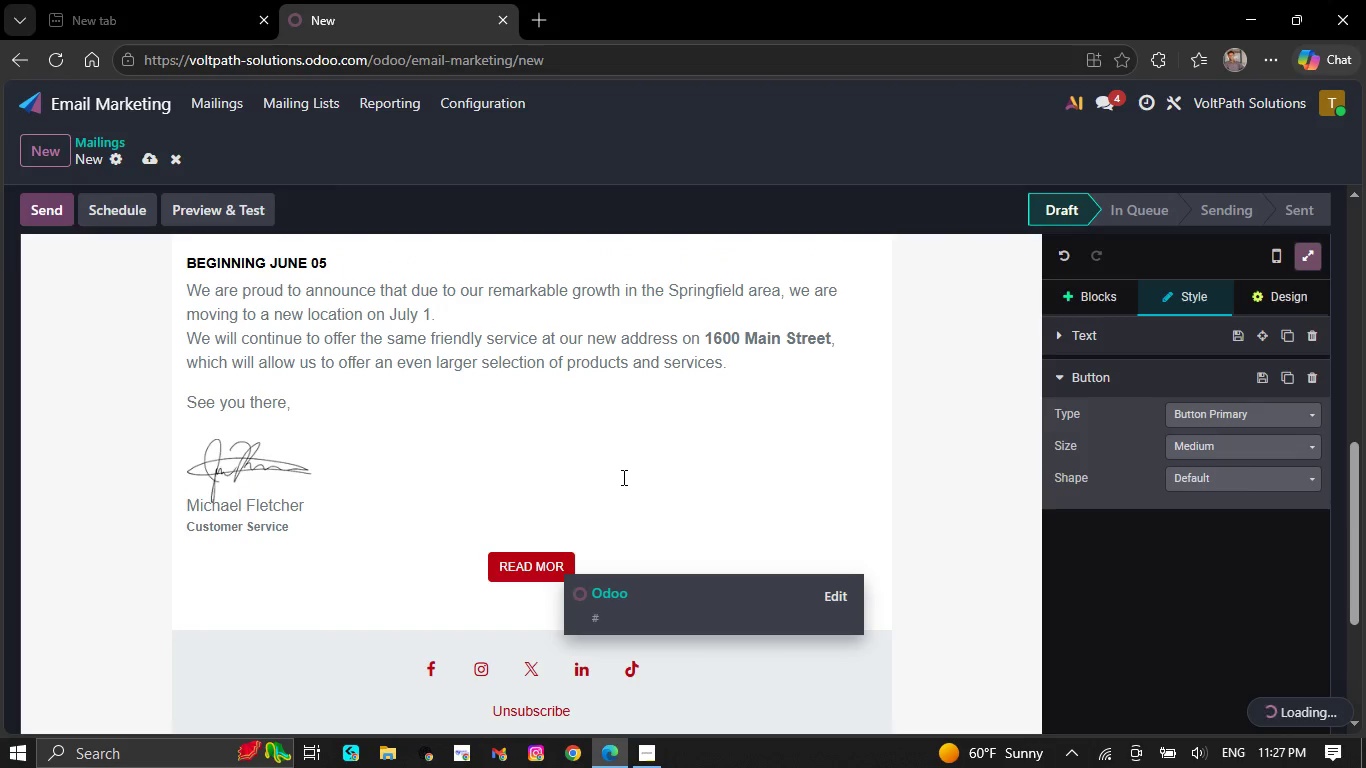 
key(Backspace)
 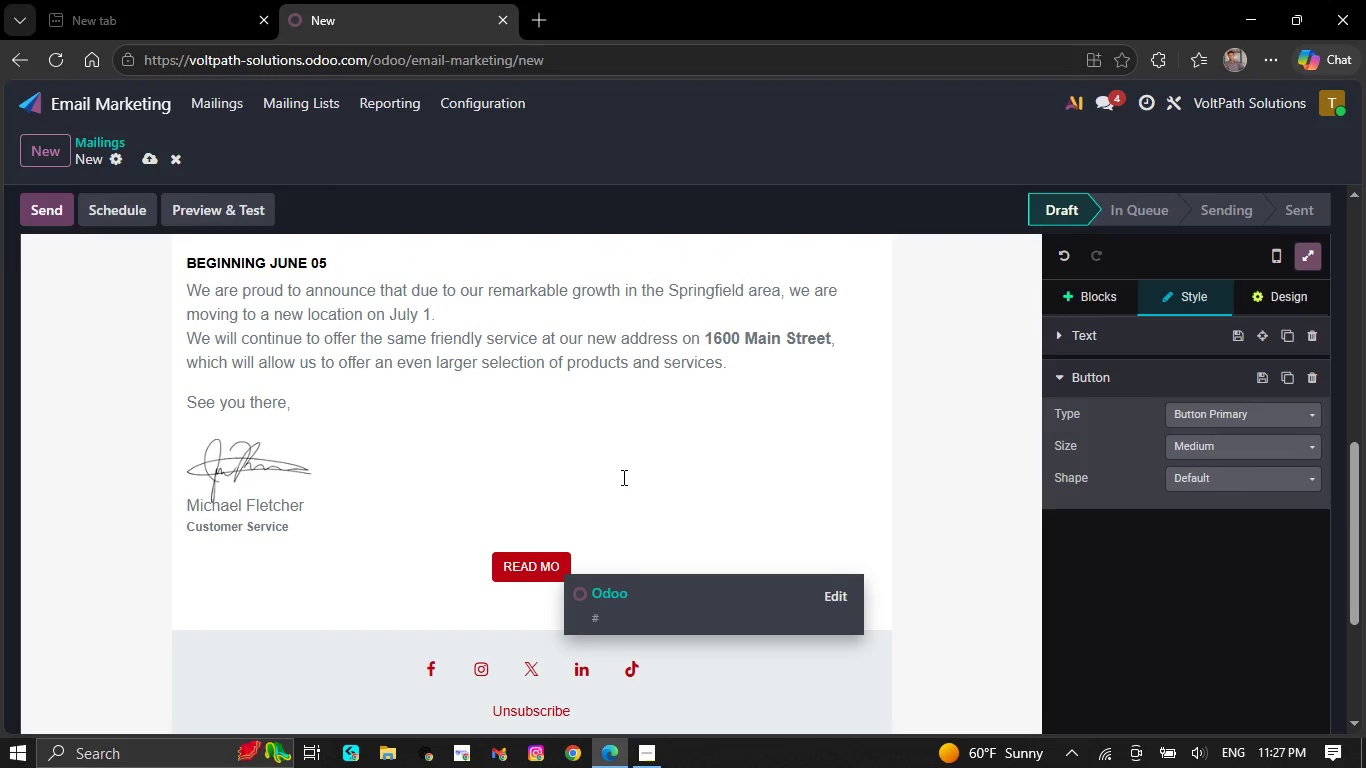 
key(Backspace)
 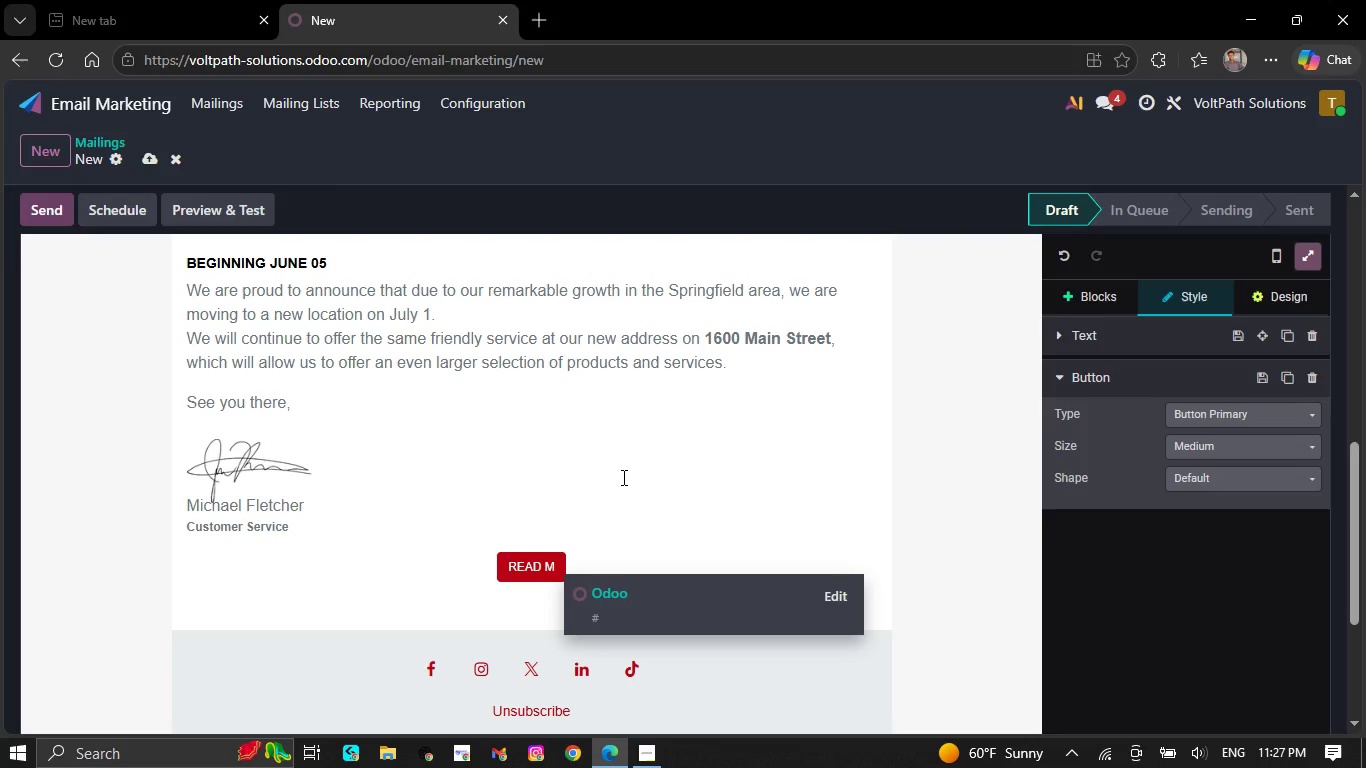 
wait(6.75)
 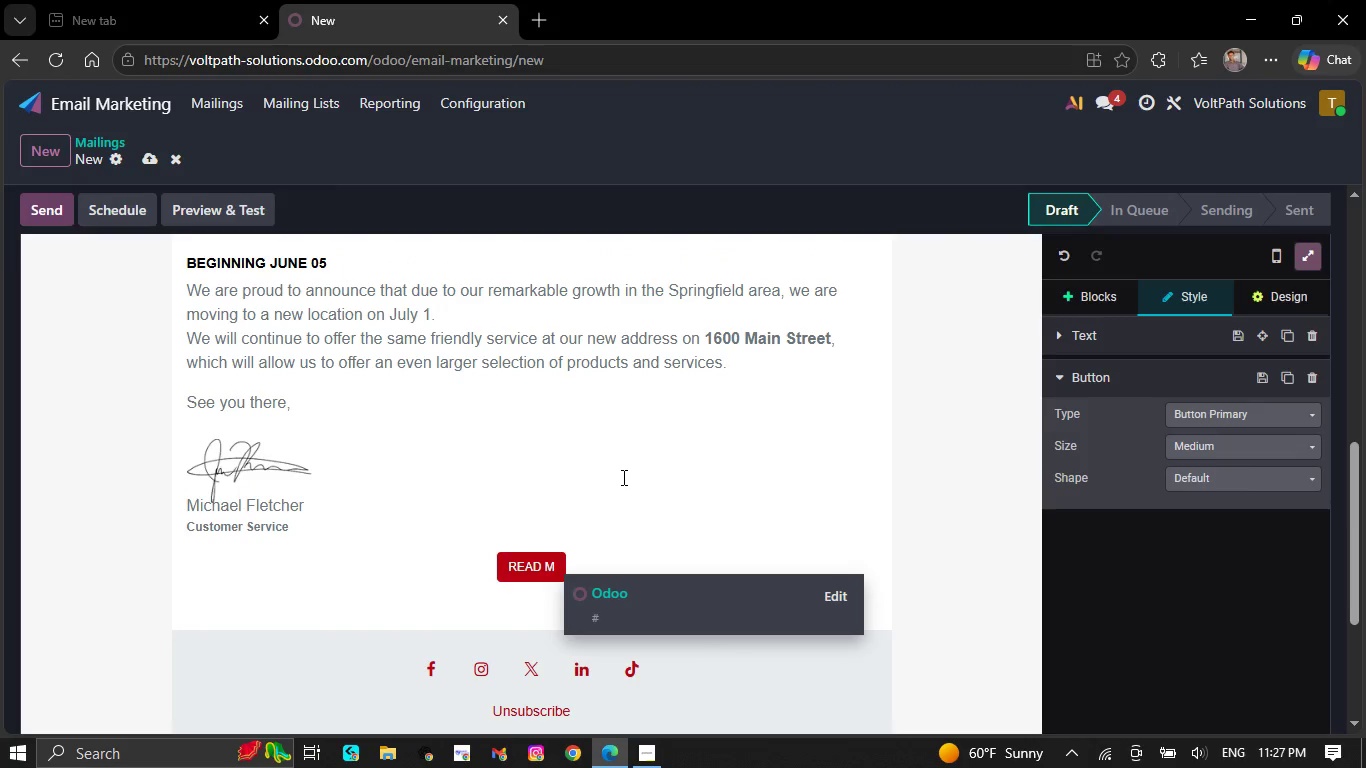 
key(Backspace)
 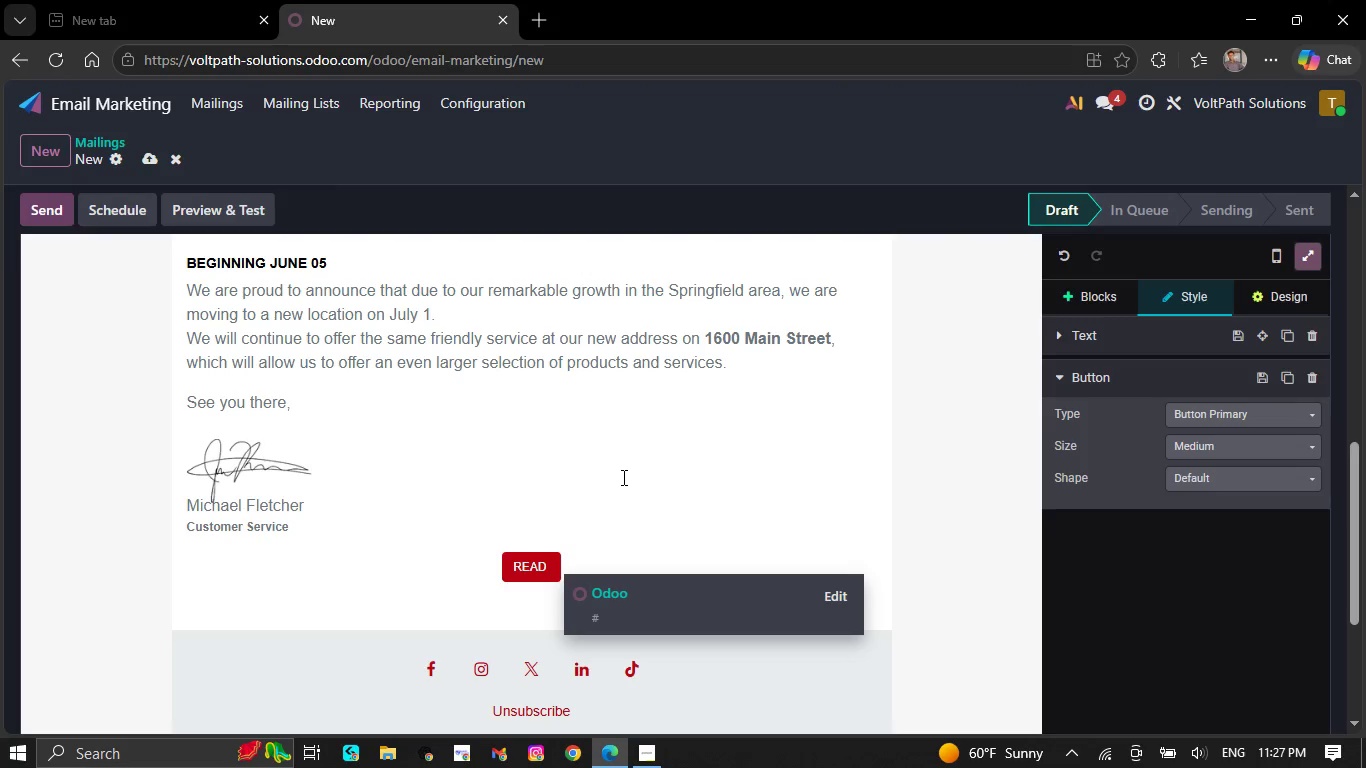 
key(Backspace)
 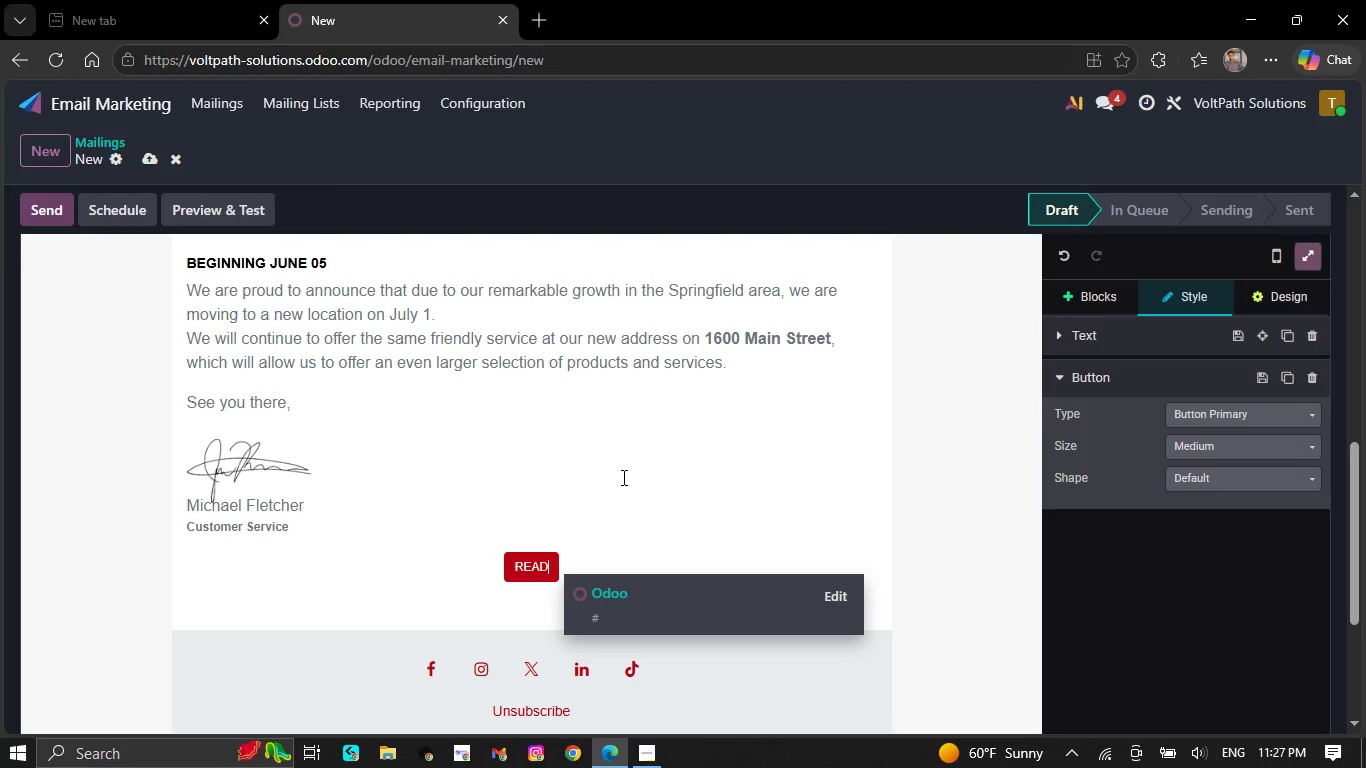 
key(Backspace)
 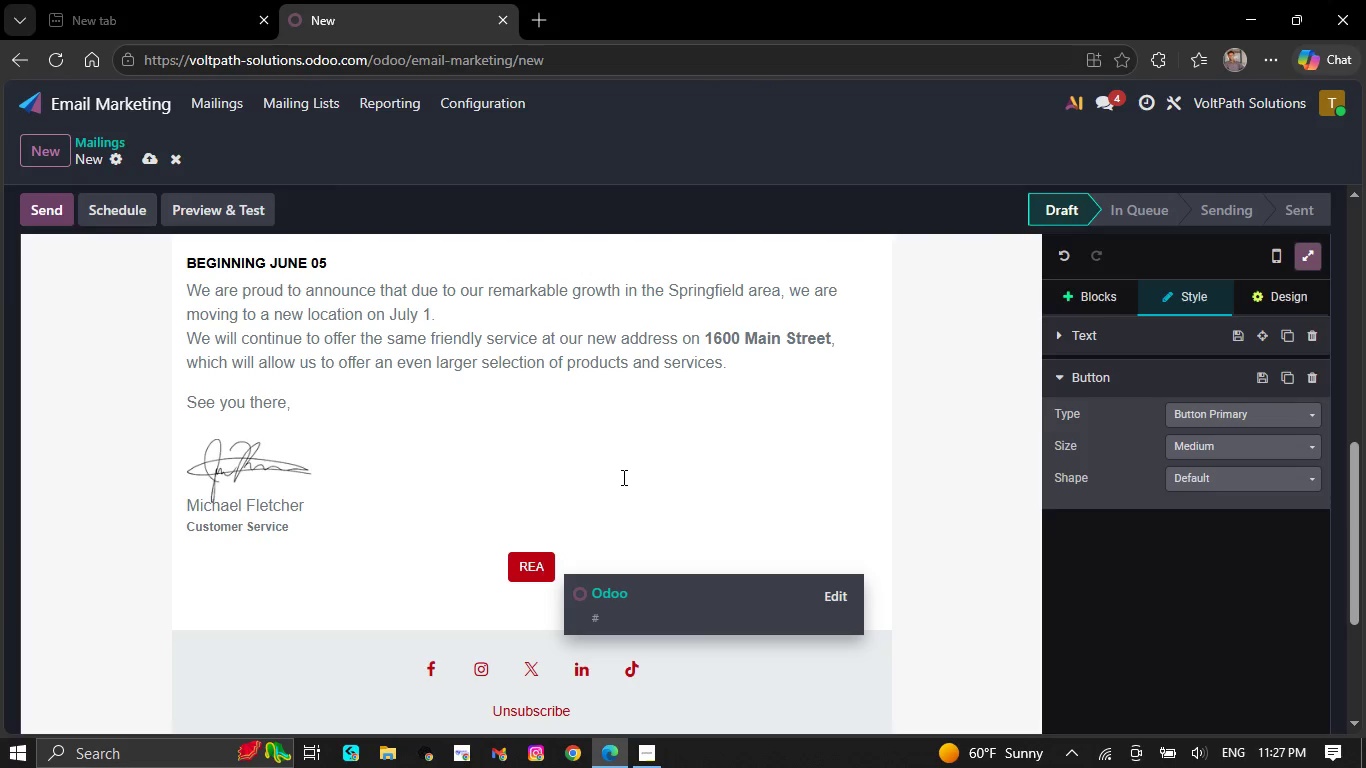 
wait(6.26)
 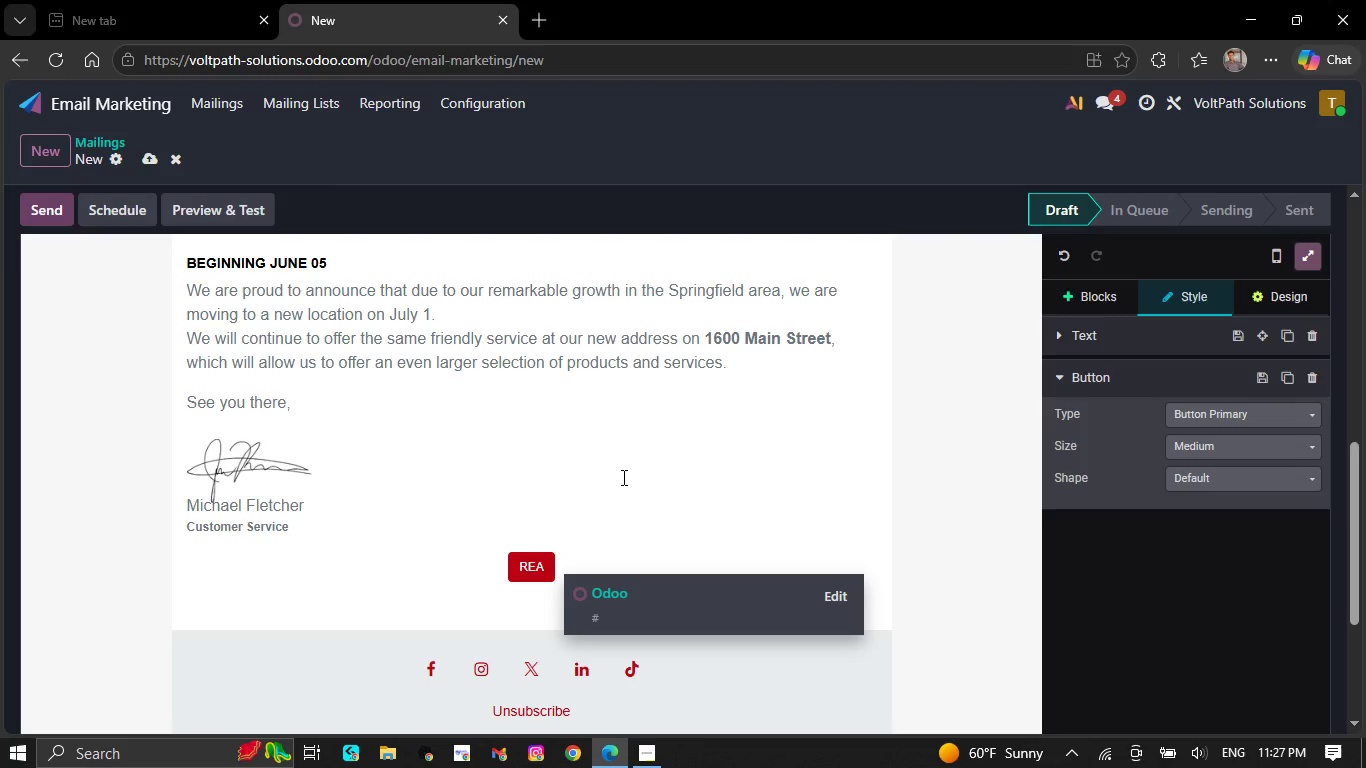 
key(Backspace)
 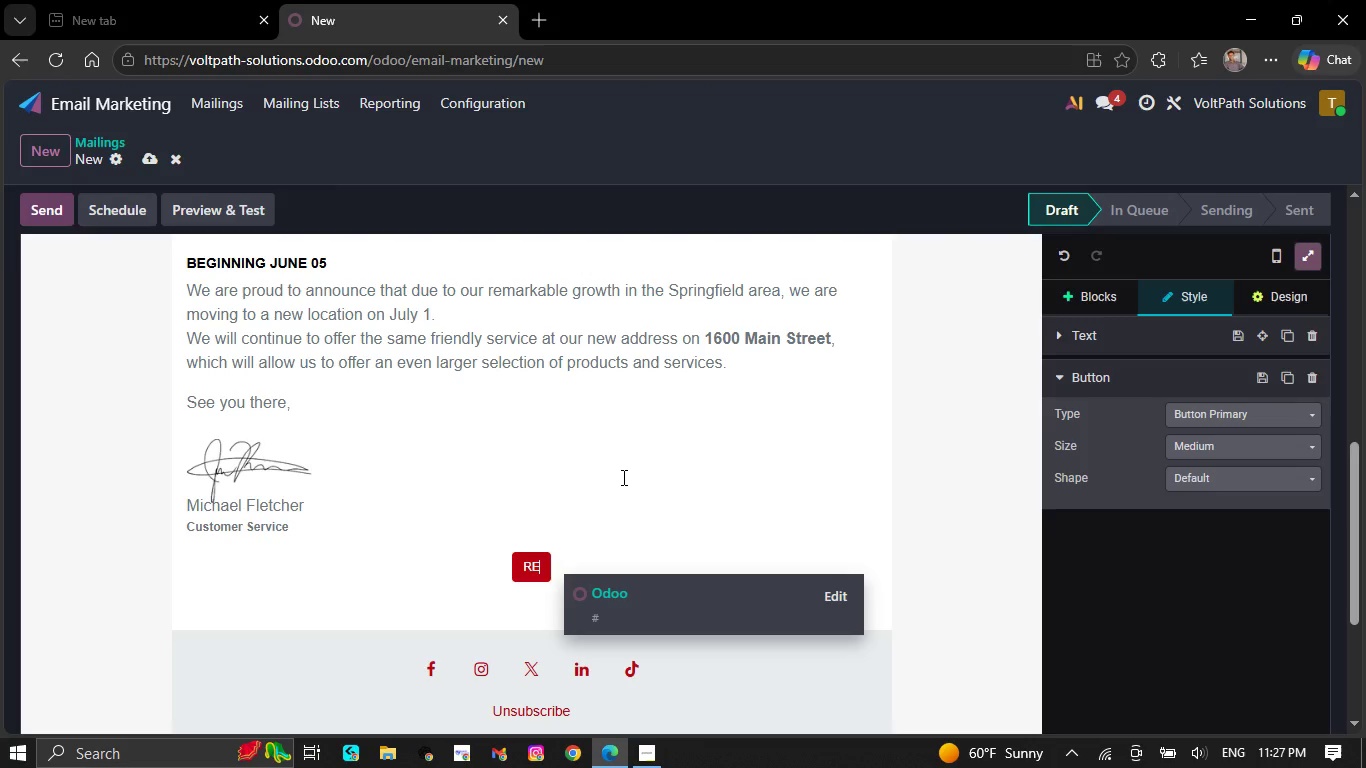 
key(Backspace)
 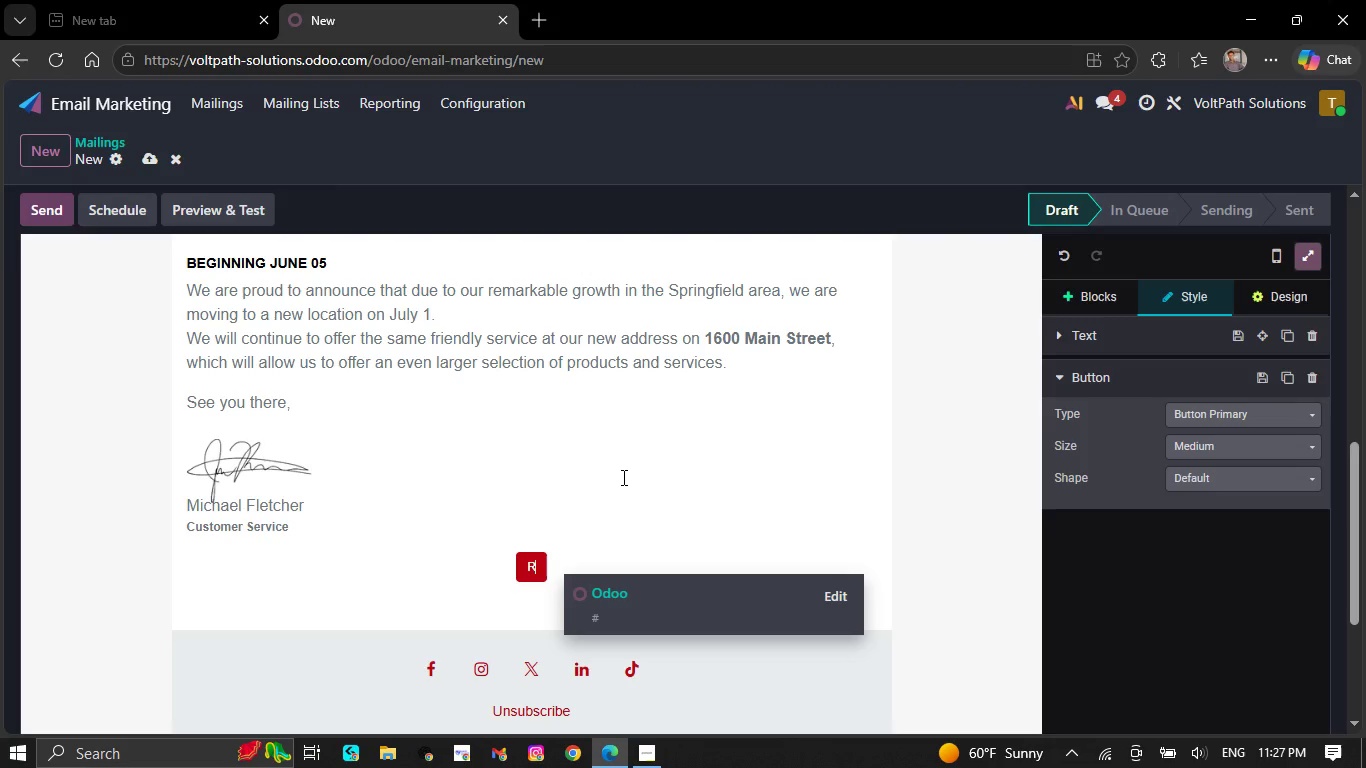 
hold_key(key=Backspace, duration=0.31)
 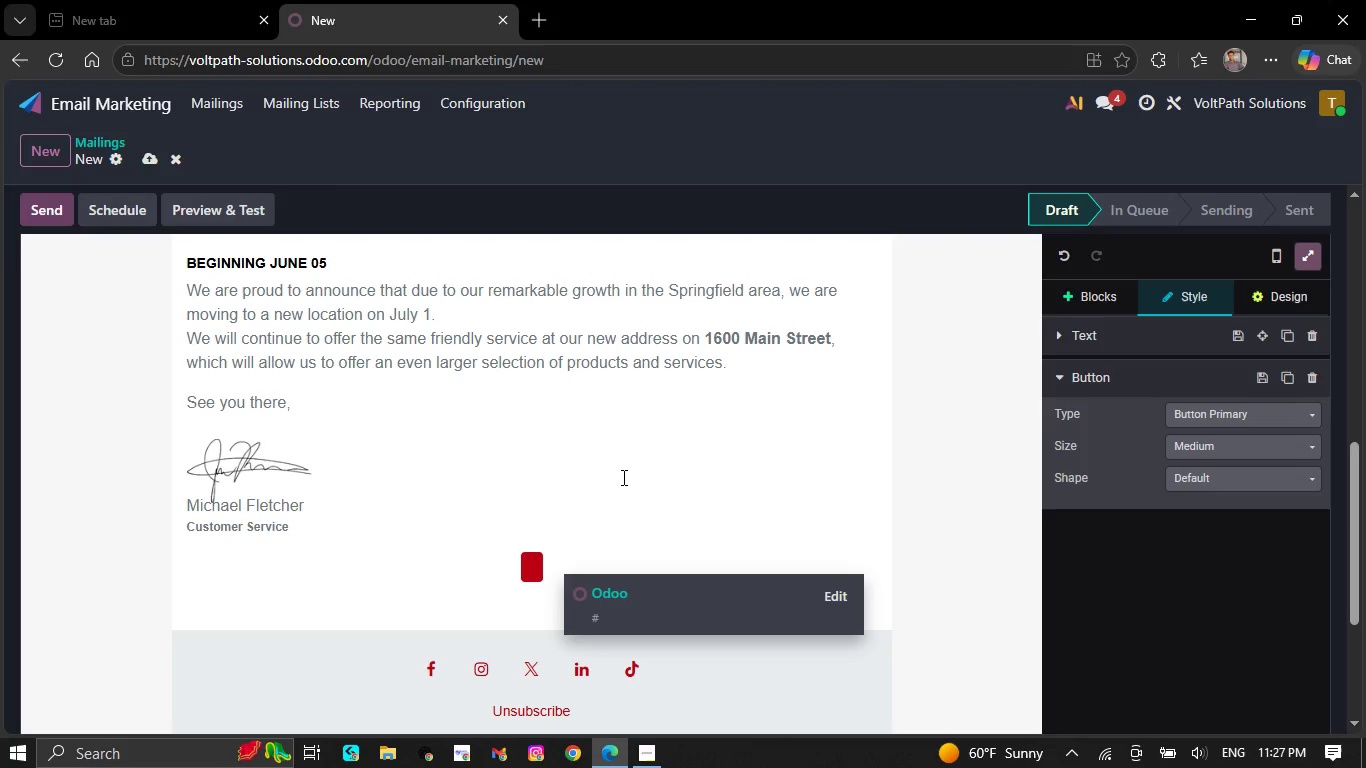 
key(Backspace)
 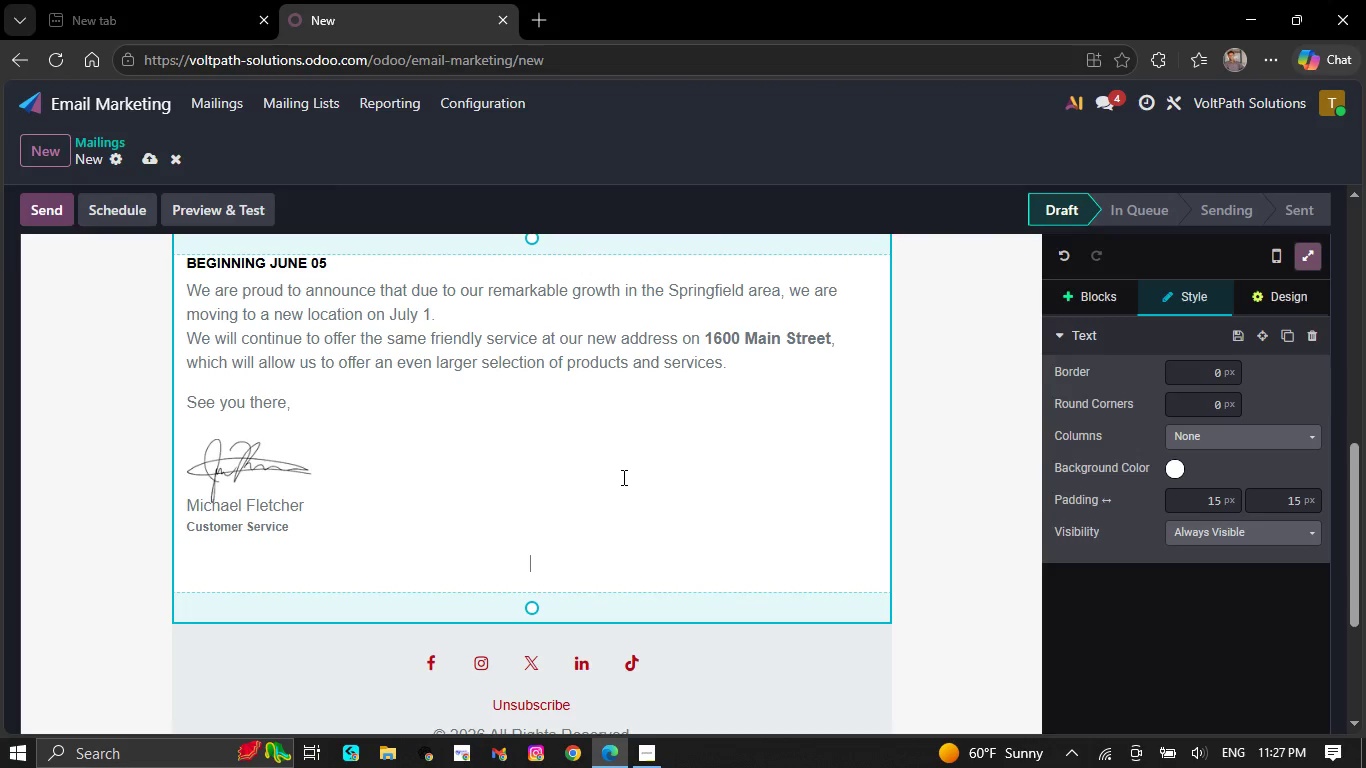 
key(Backspace)
 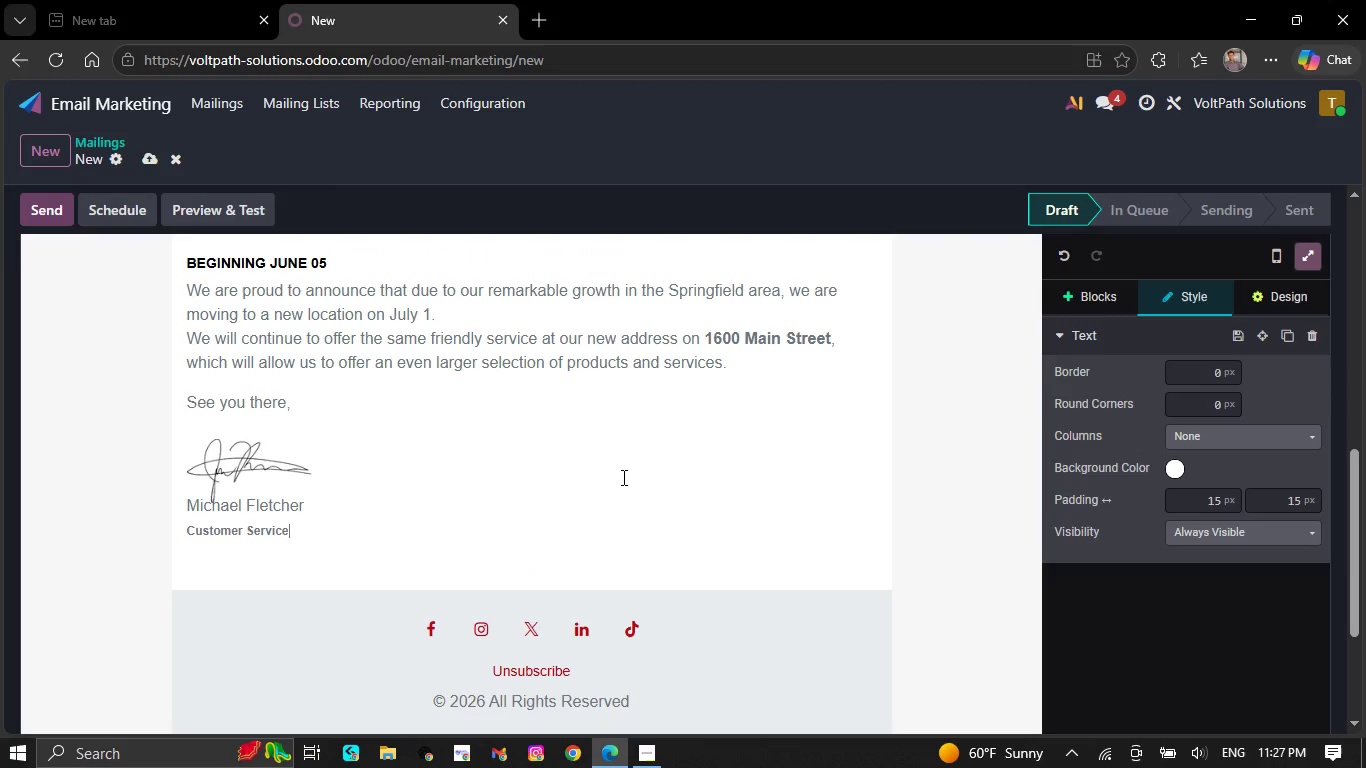 
key(Backspace)
 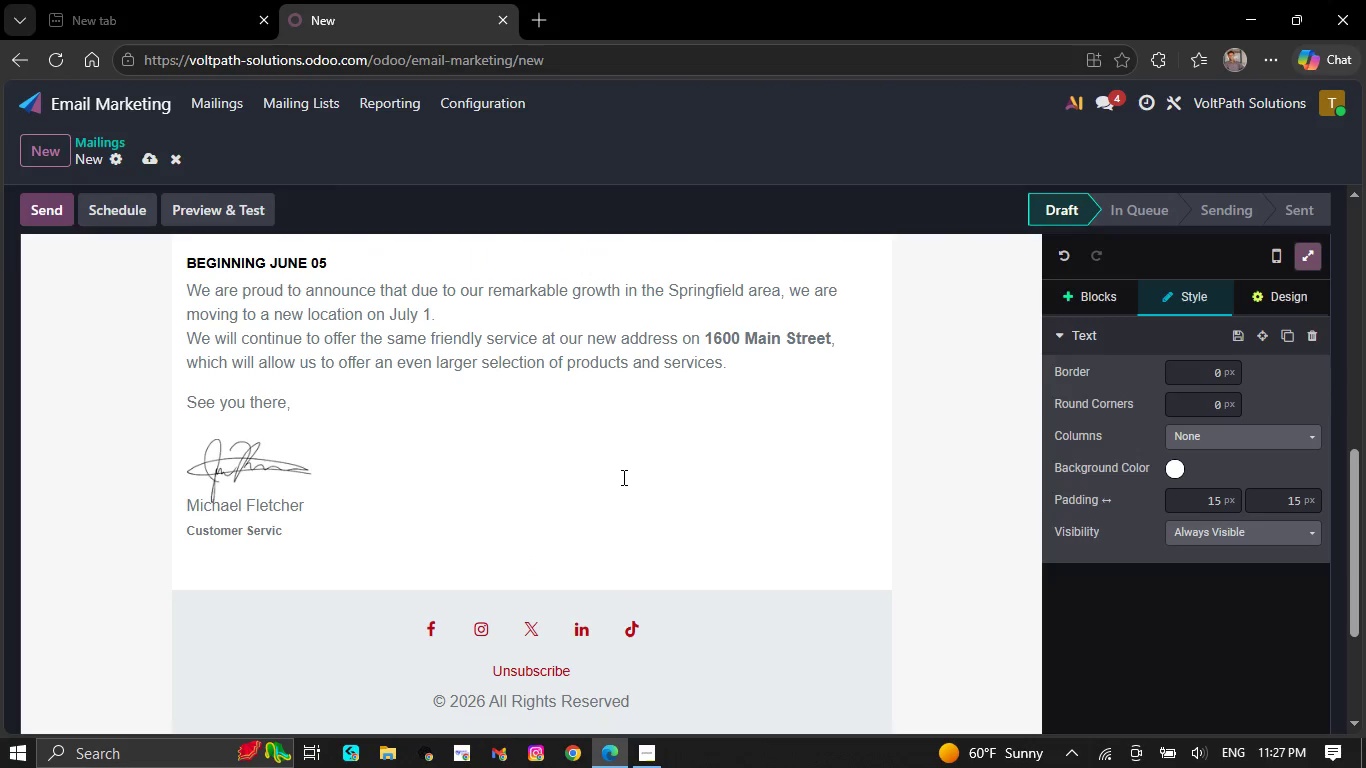 
key(Backspace)
 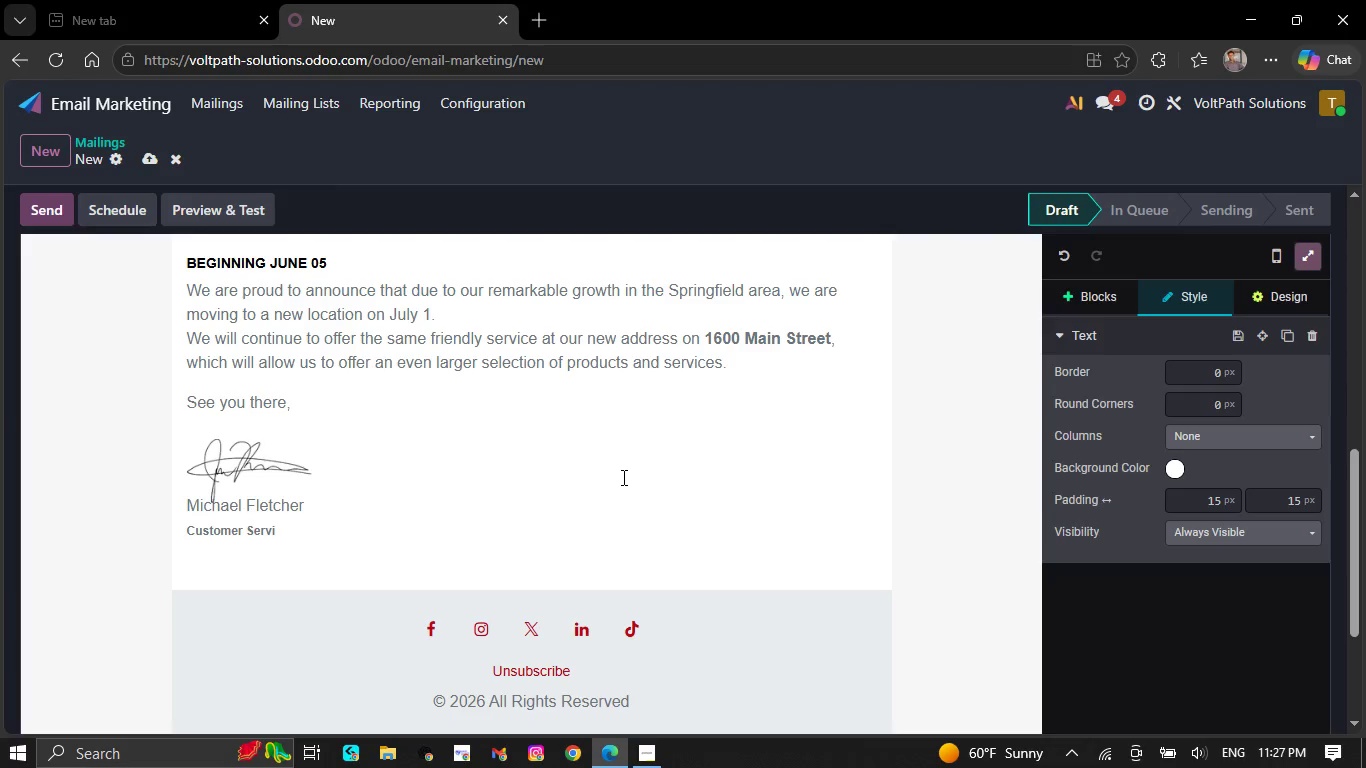 
key(Backspace)
 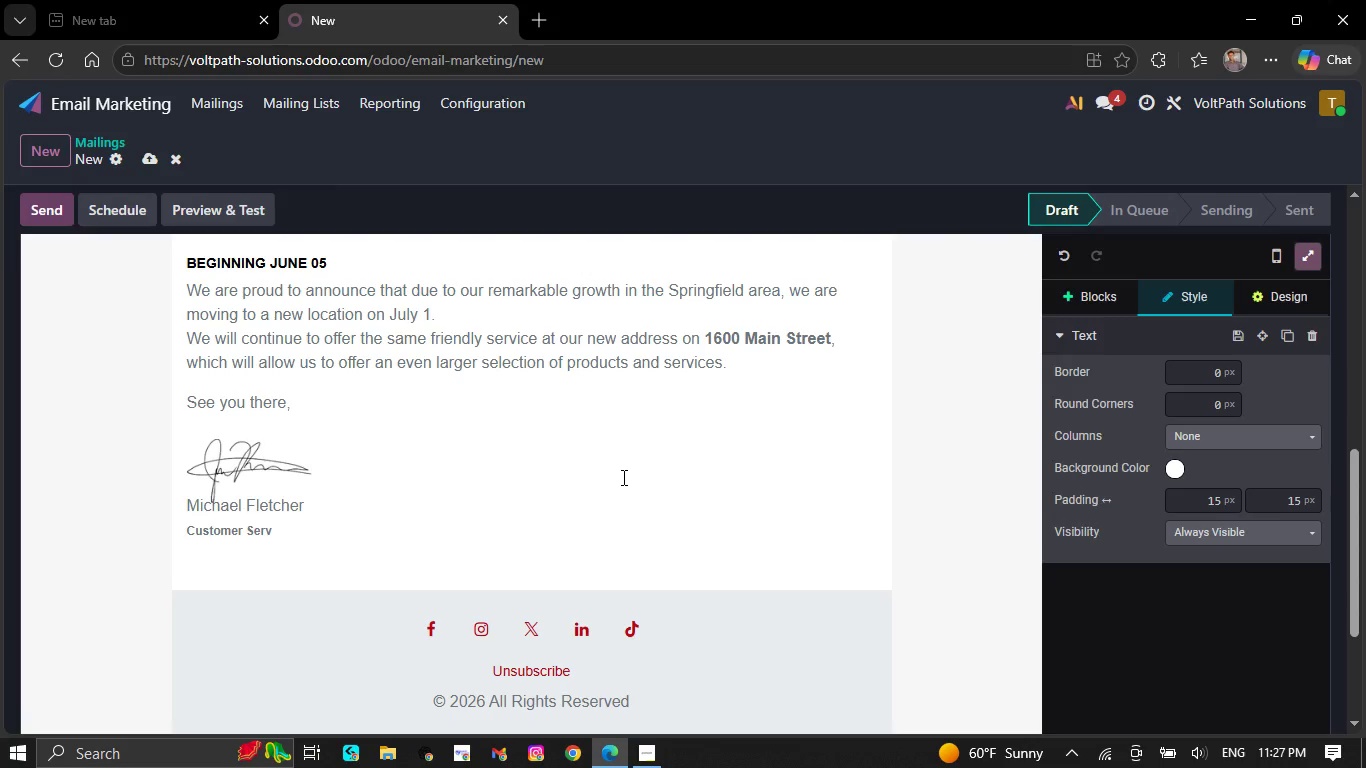 
key(Backspace)
 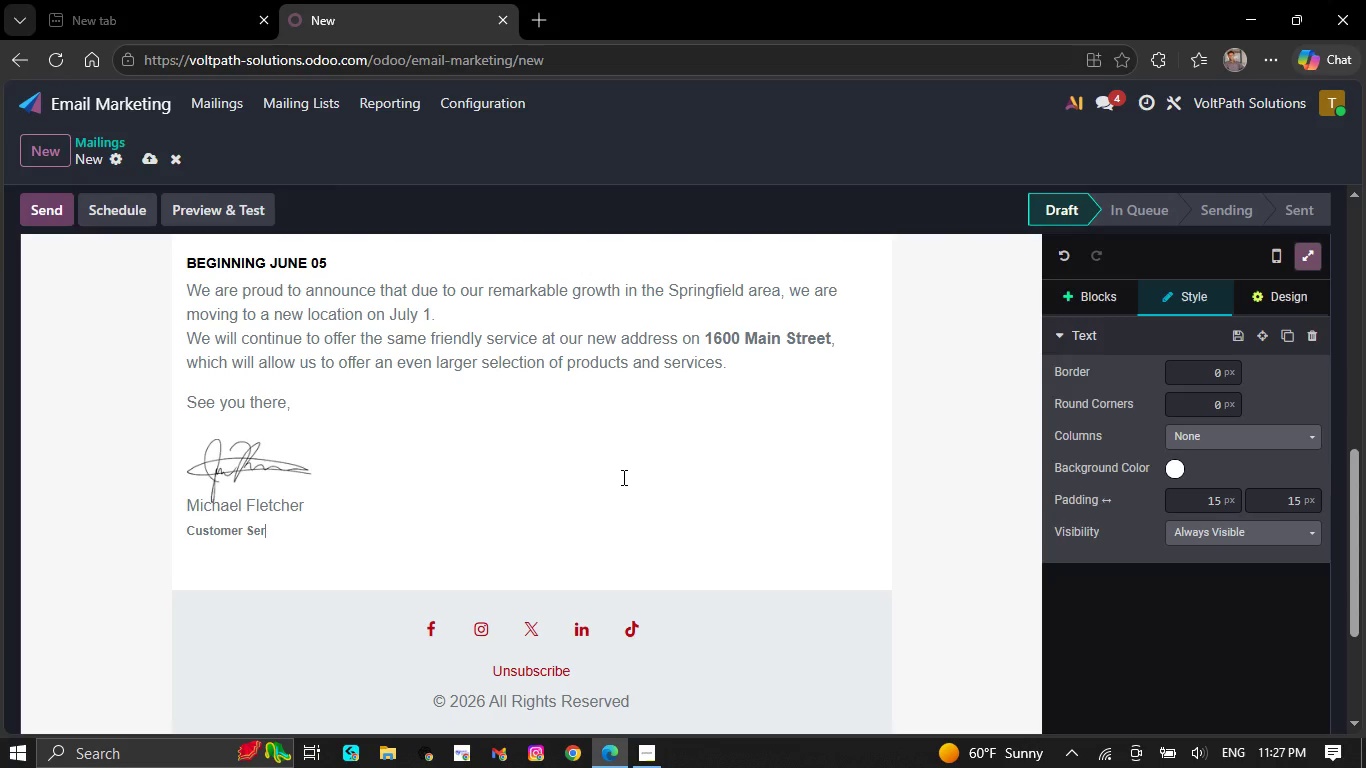 
key(Backspace)
 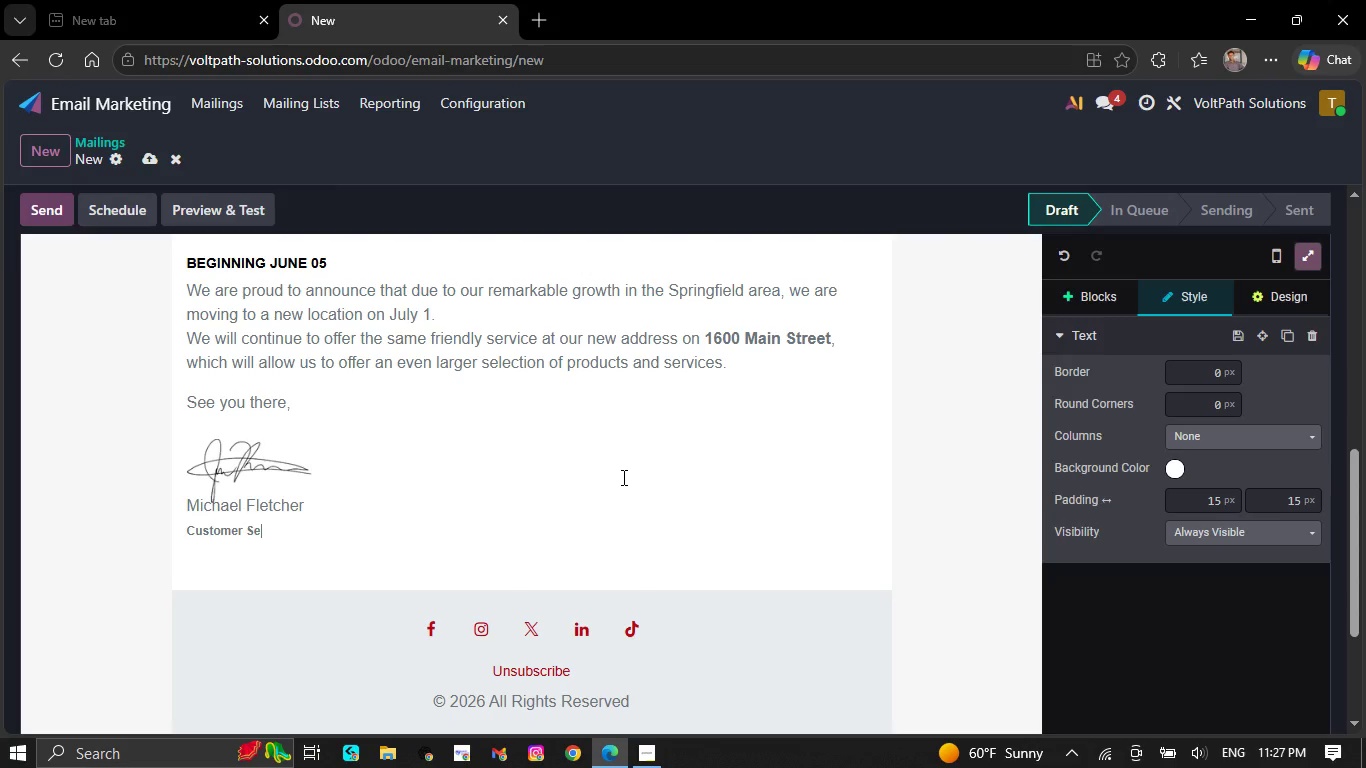 
key(Backspace)
 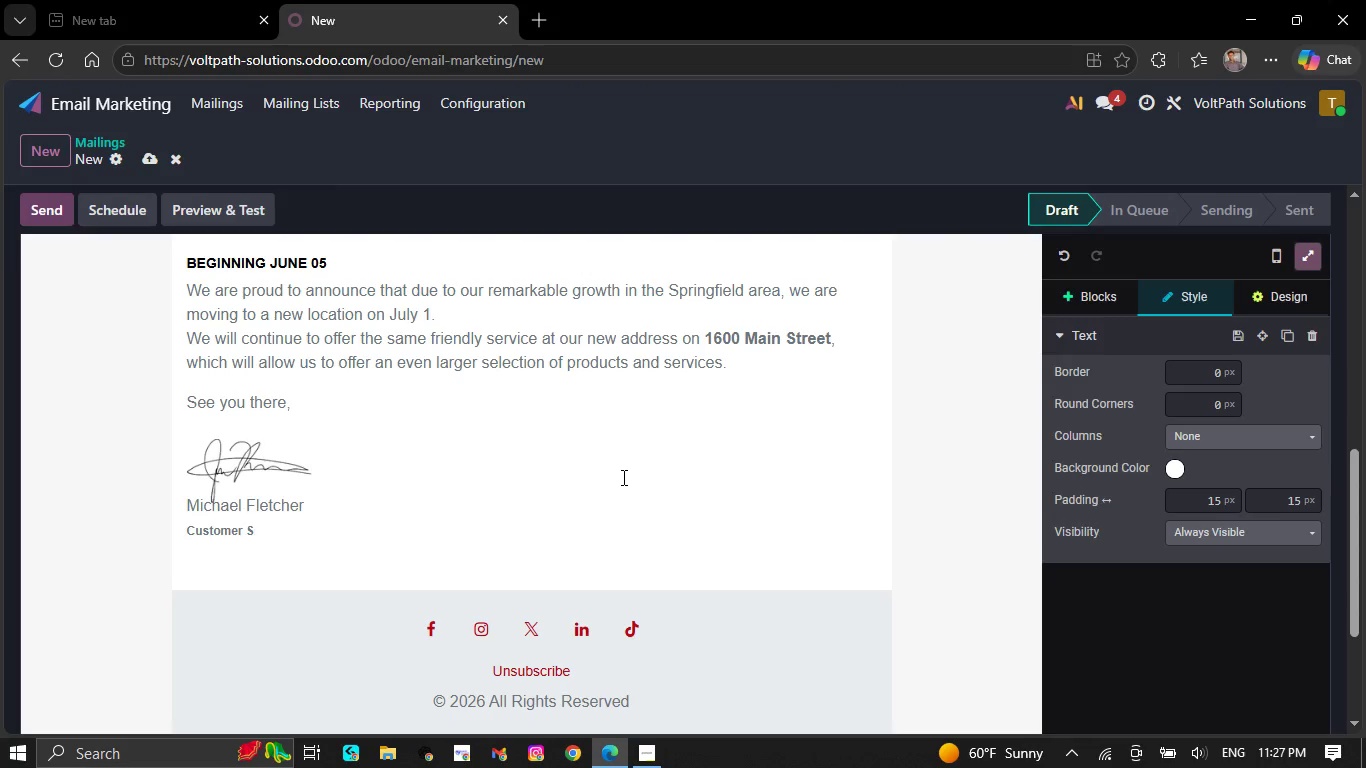 
key(Backspace)
 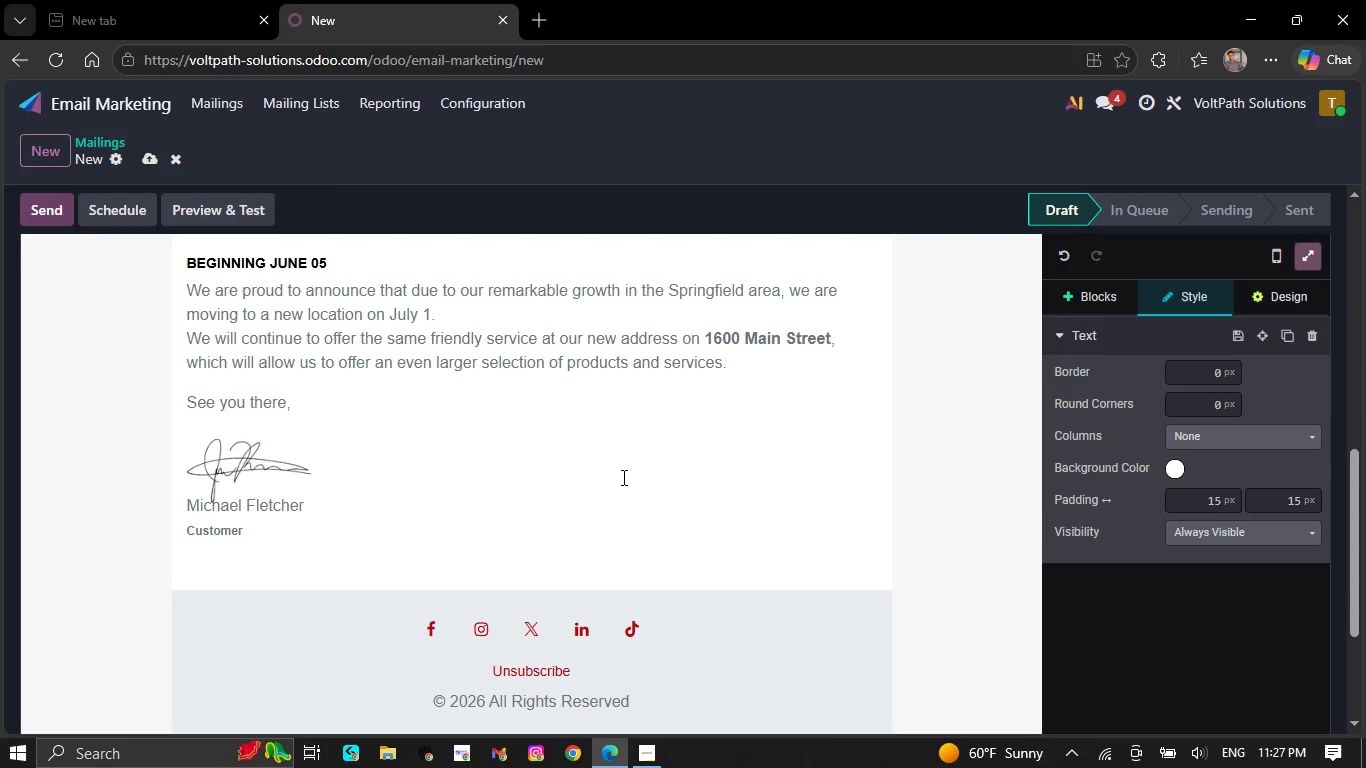 
key(Backspace)
 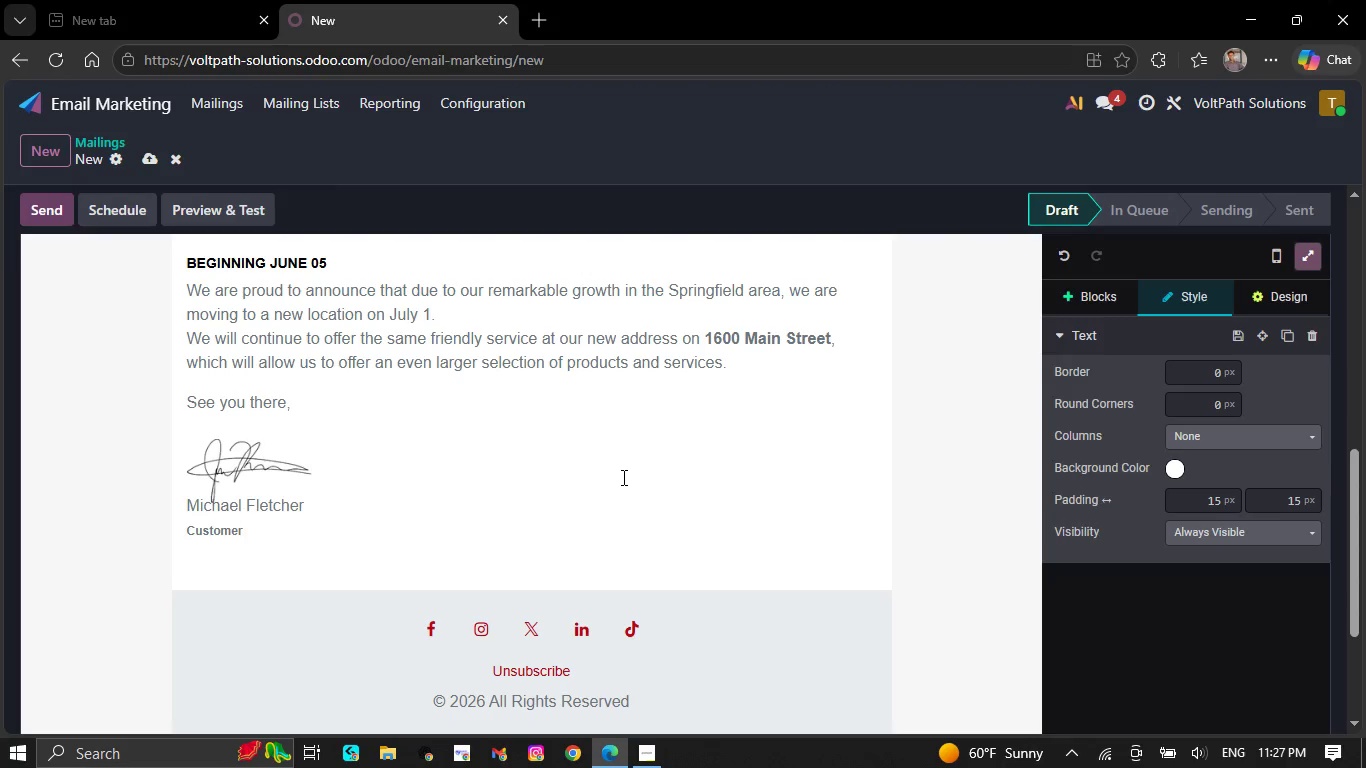 
key(Backspace)
 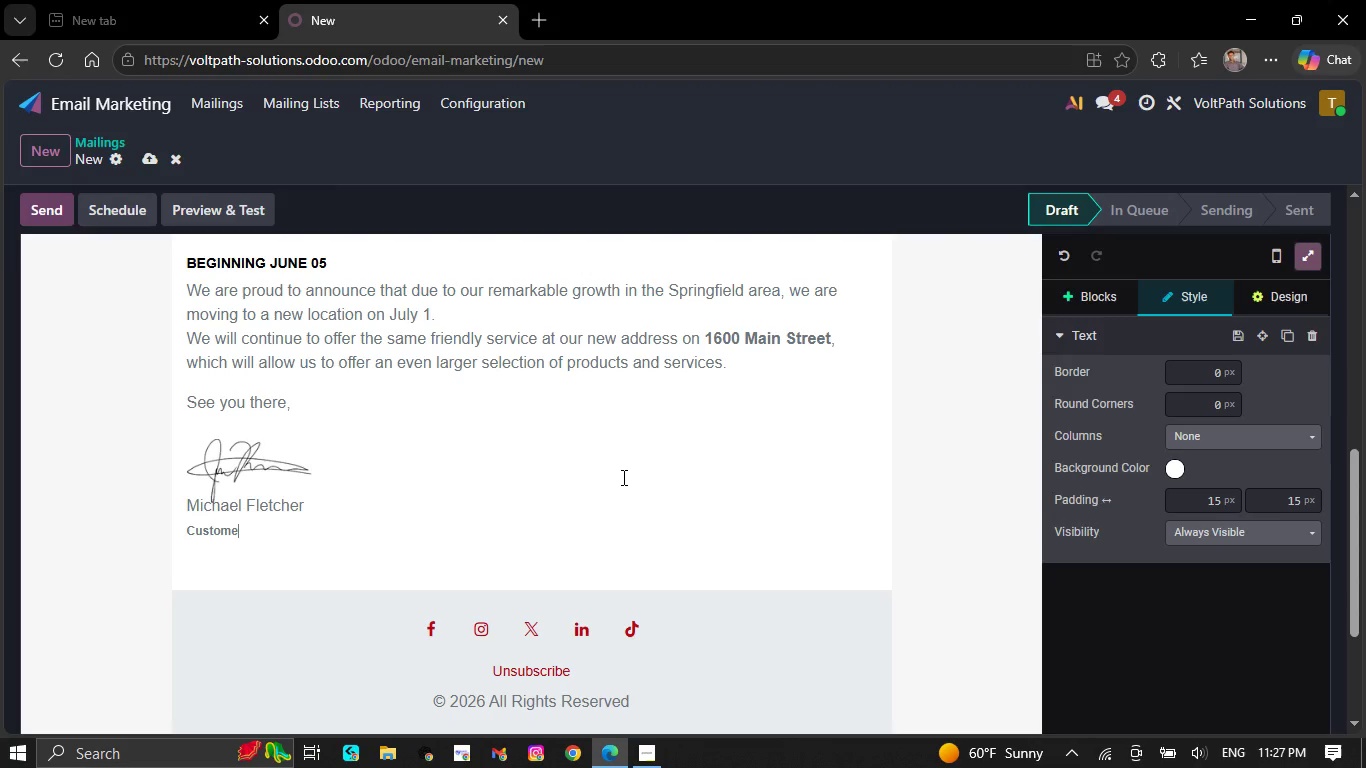 
key(Backspace)
 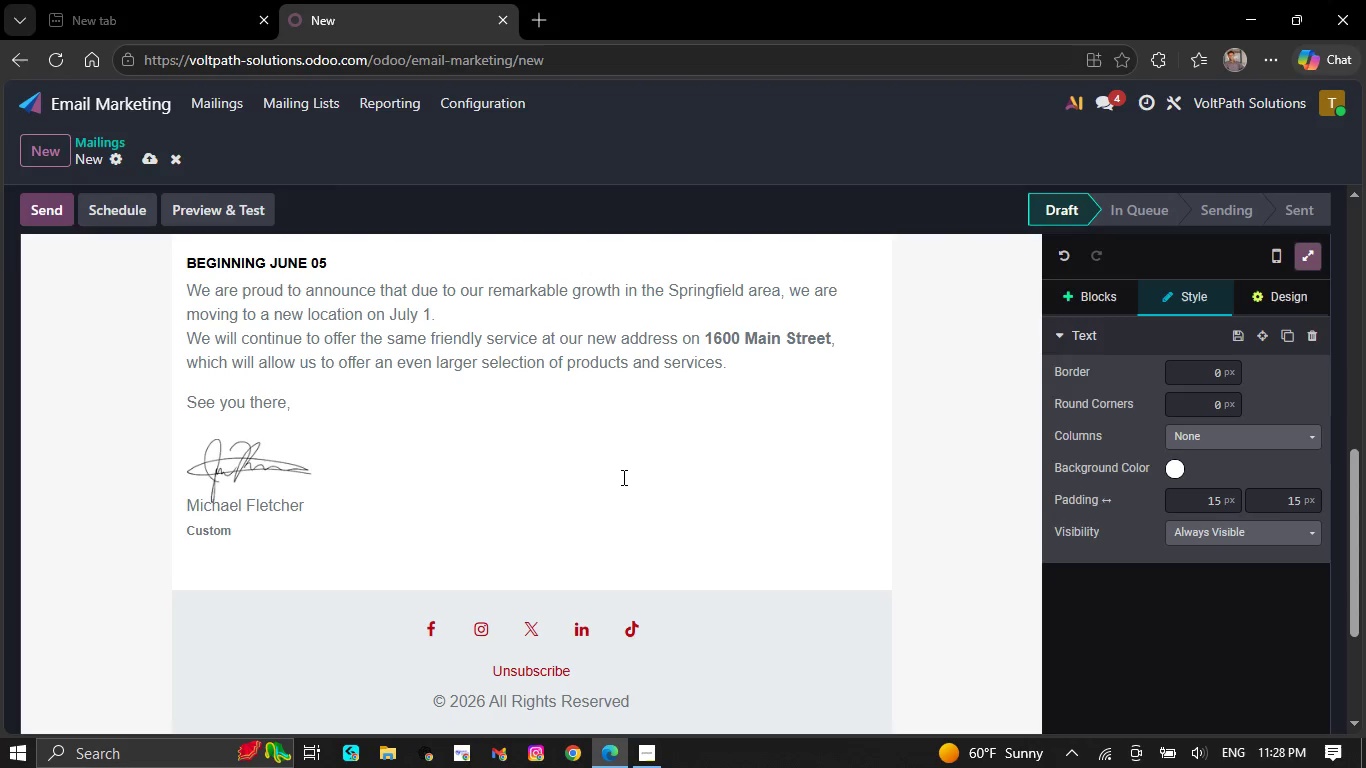 
key(Backspace)
 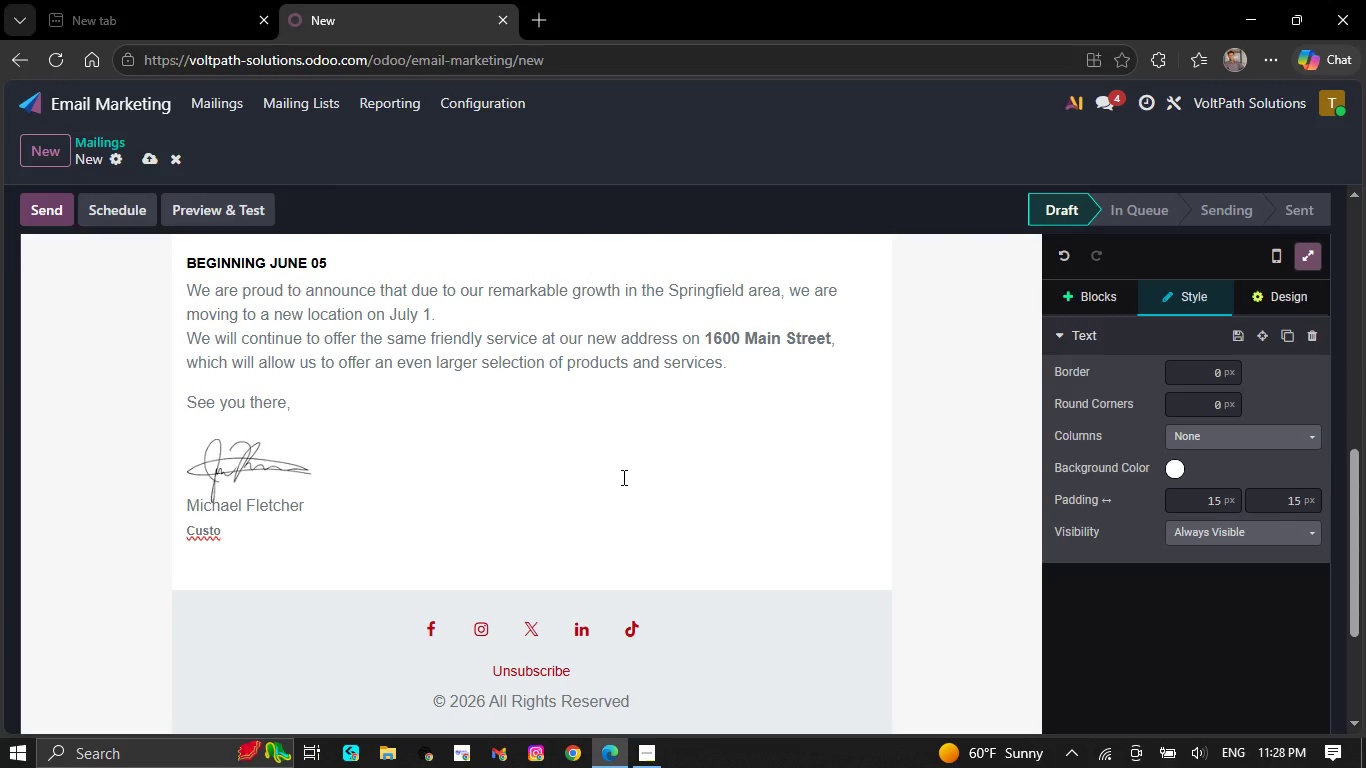 
key(Backspace)
 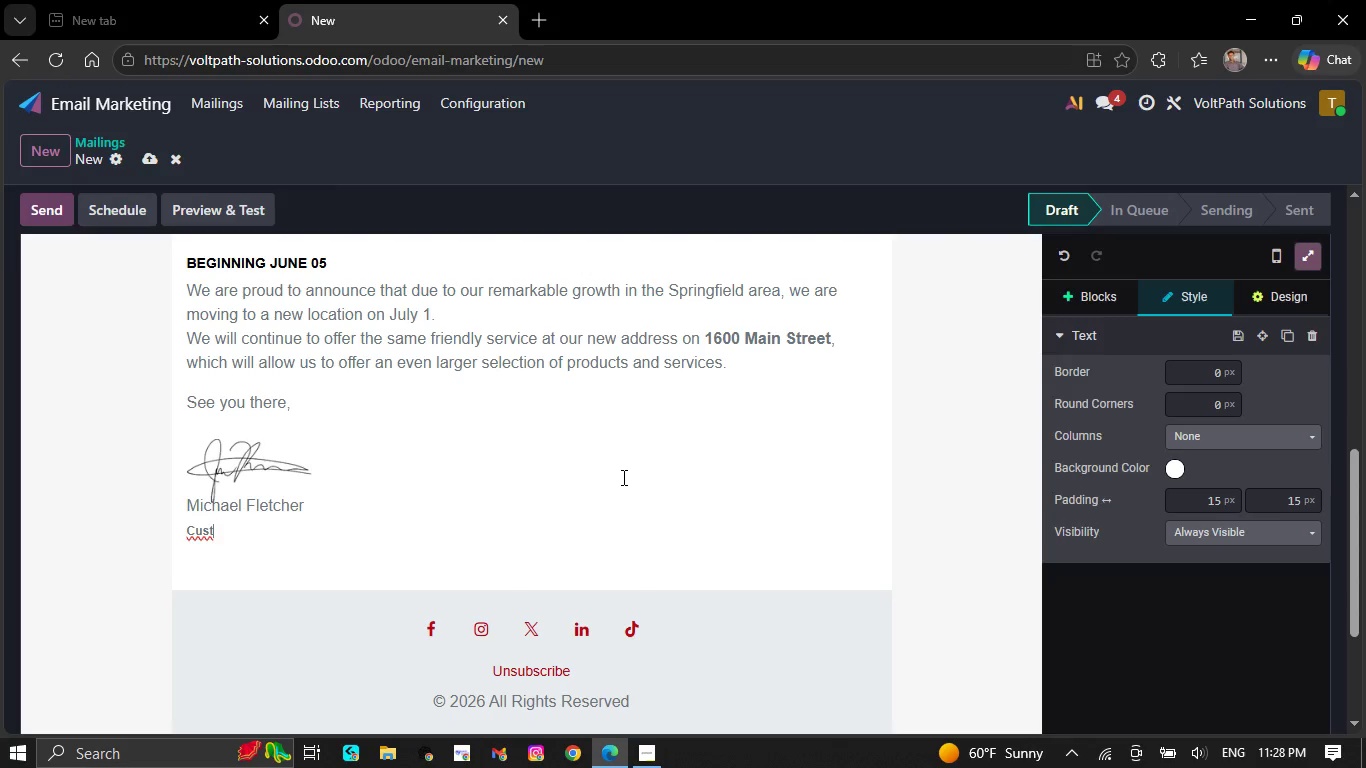 
key(Backspace)
 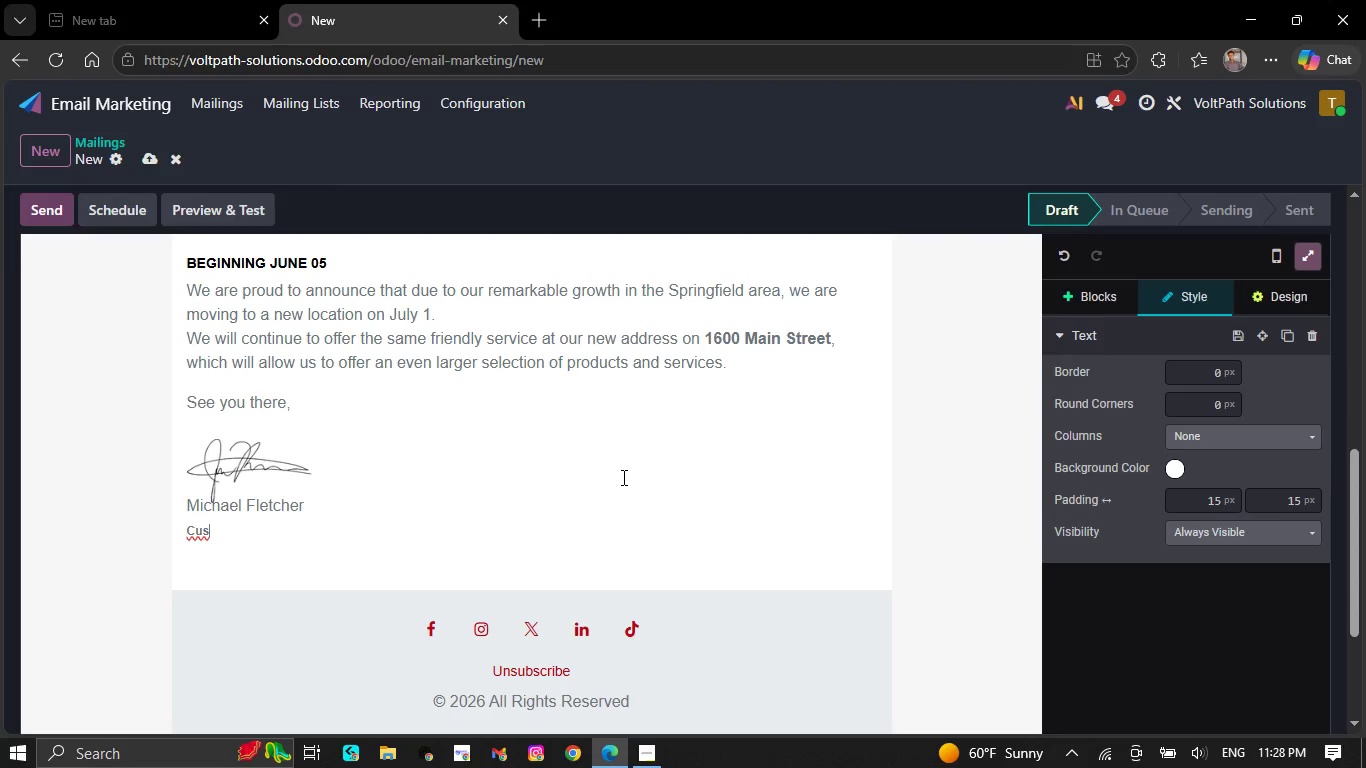 
key(Backspace)
 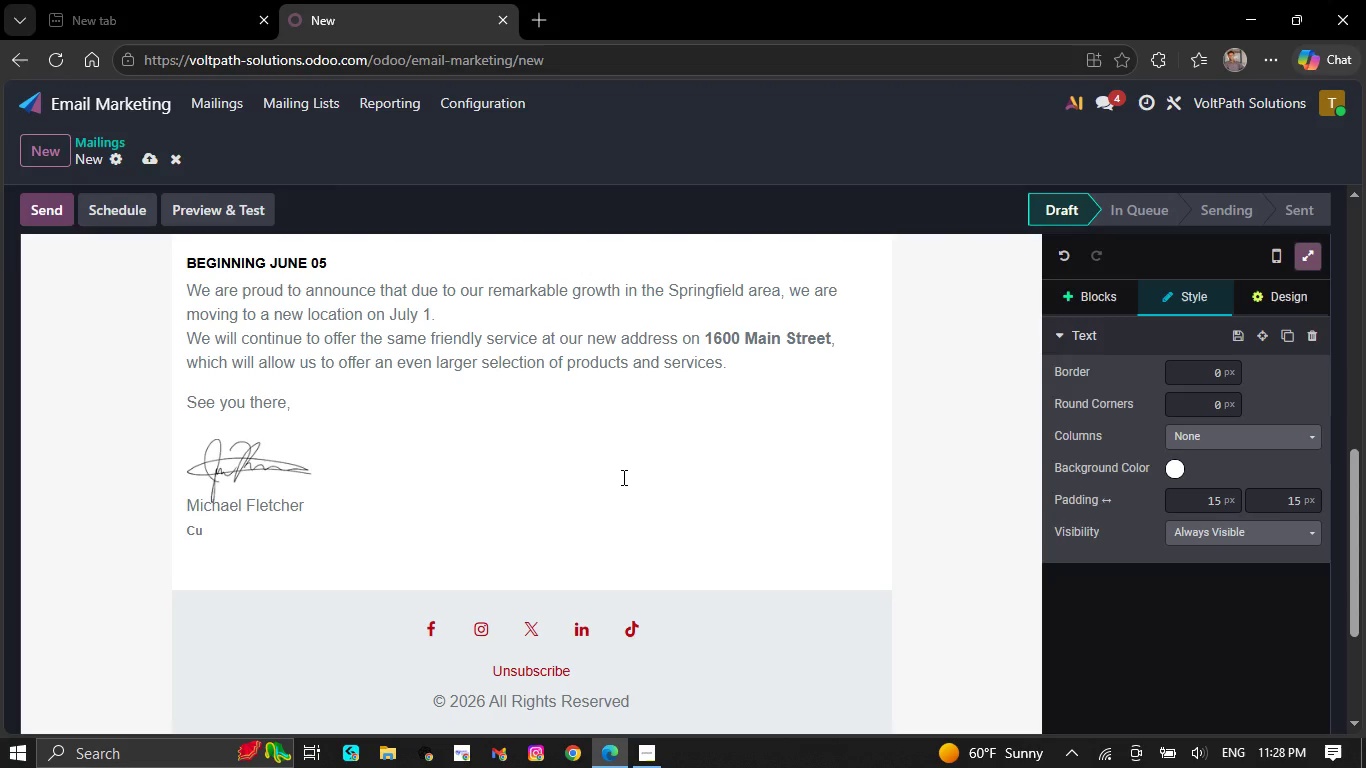 
key(Backspace)
 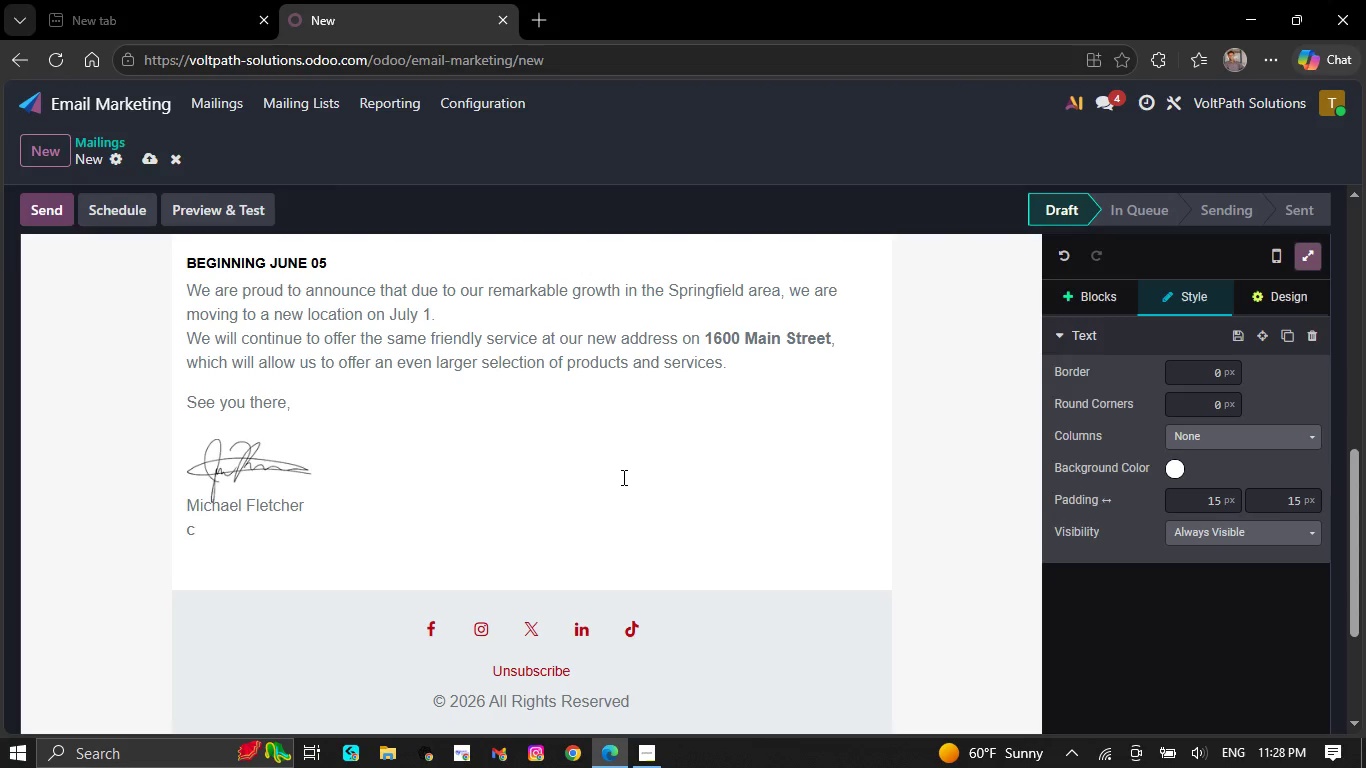 
key(Backspace)
 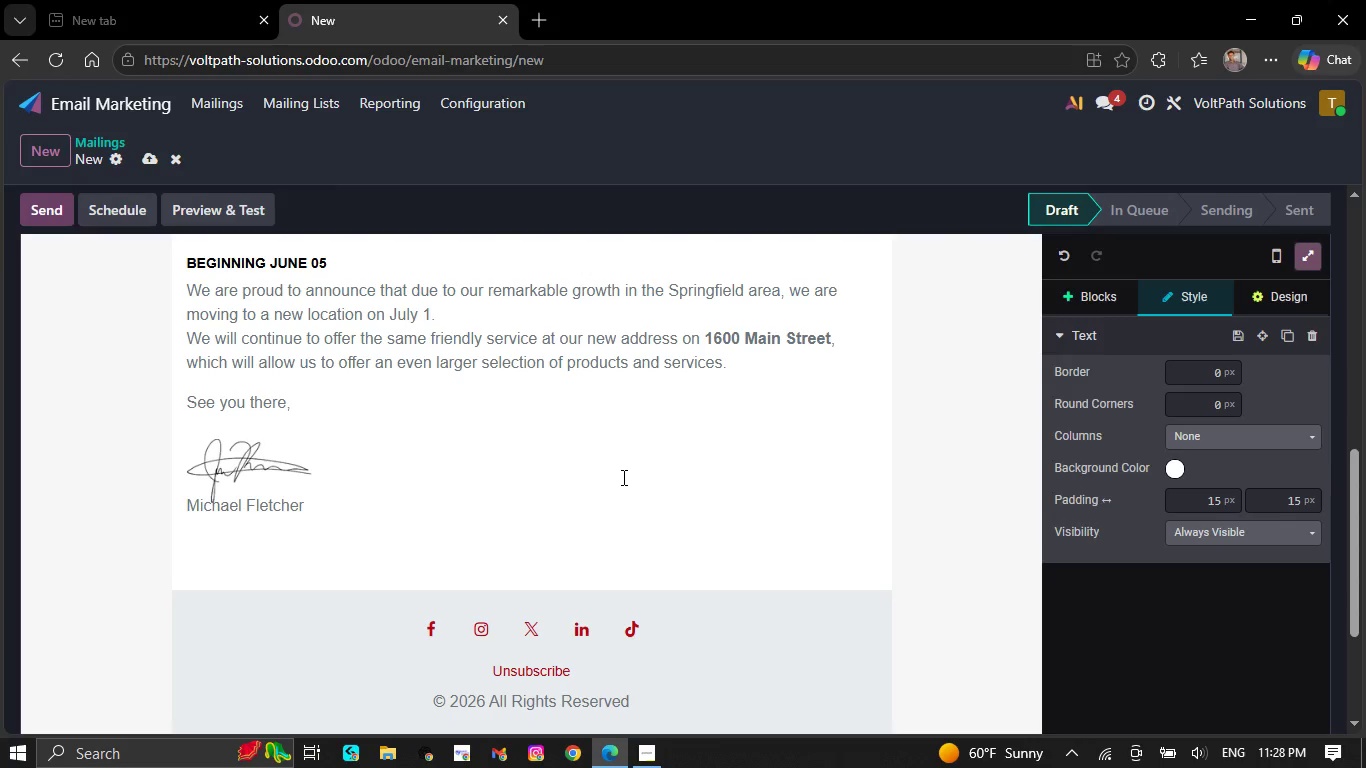 
key(Backspace)
 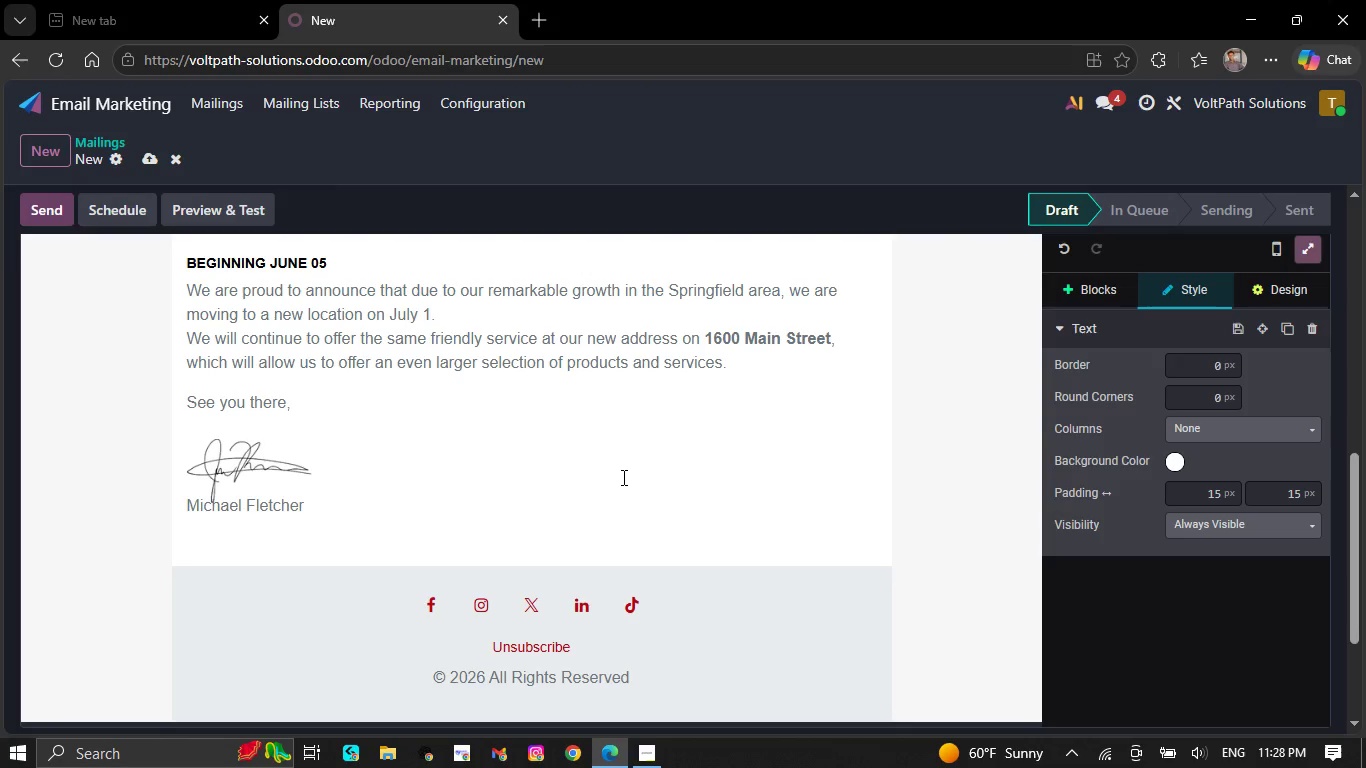 
key(Backspace)
 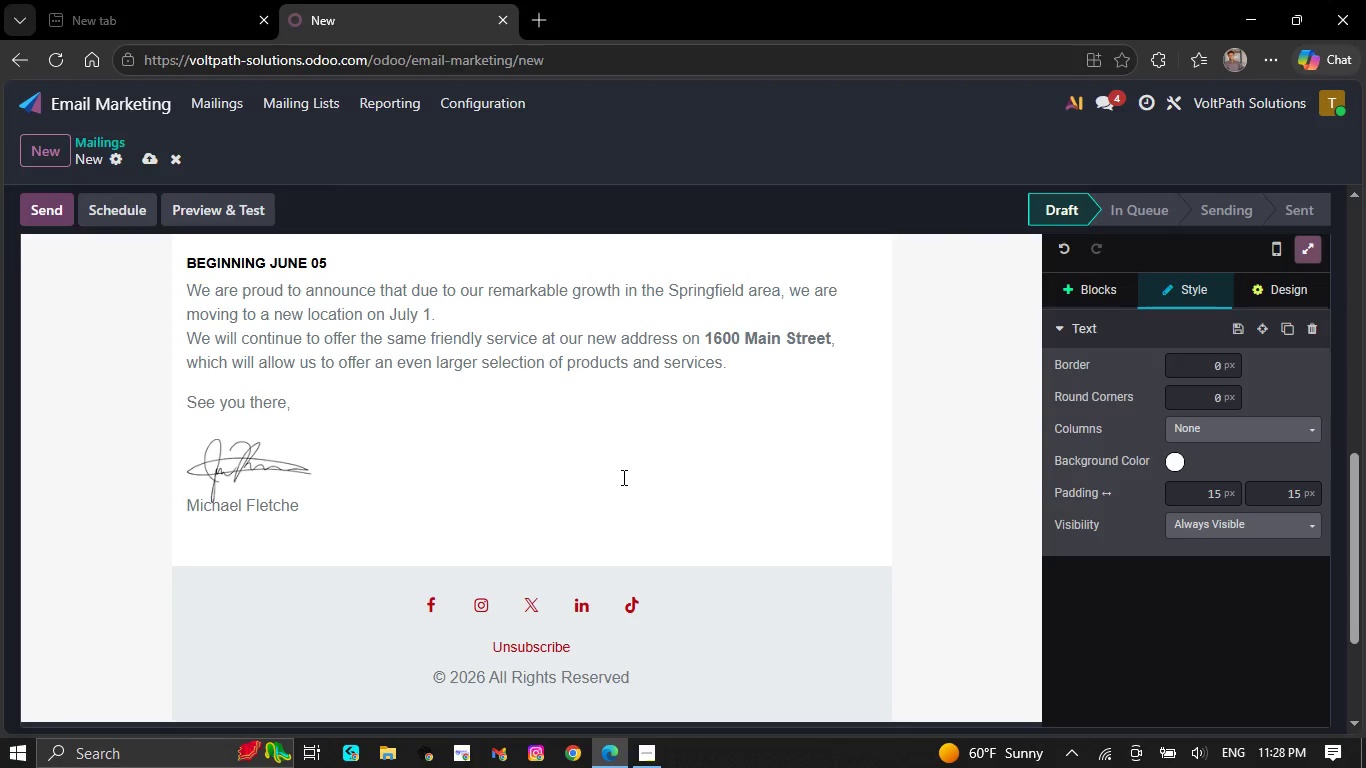 
key(Backspace)
 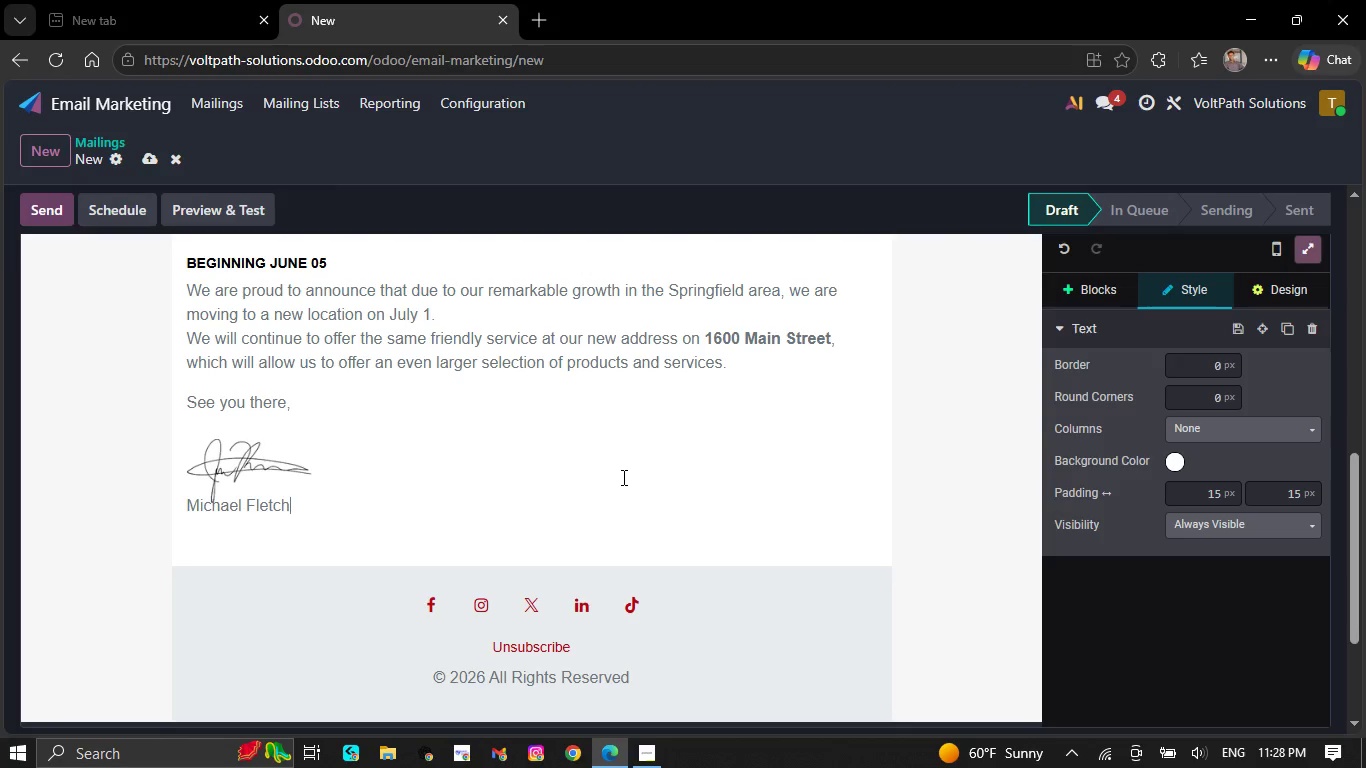 
key(Backspace)
 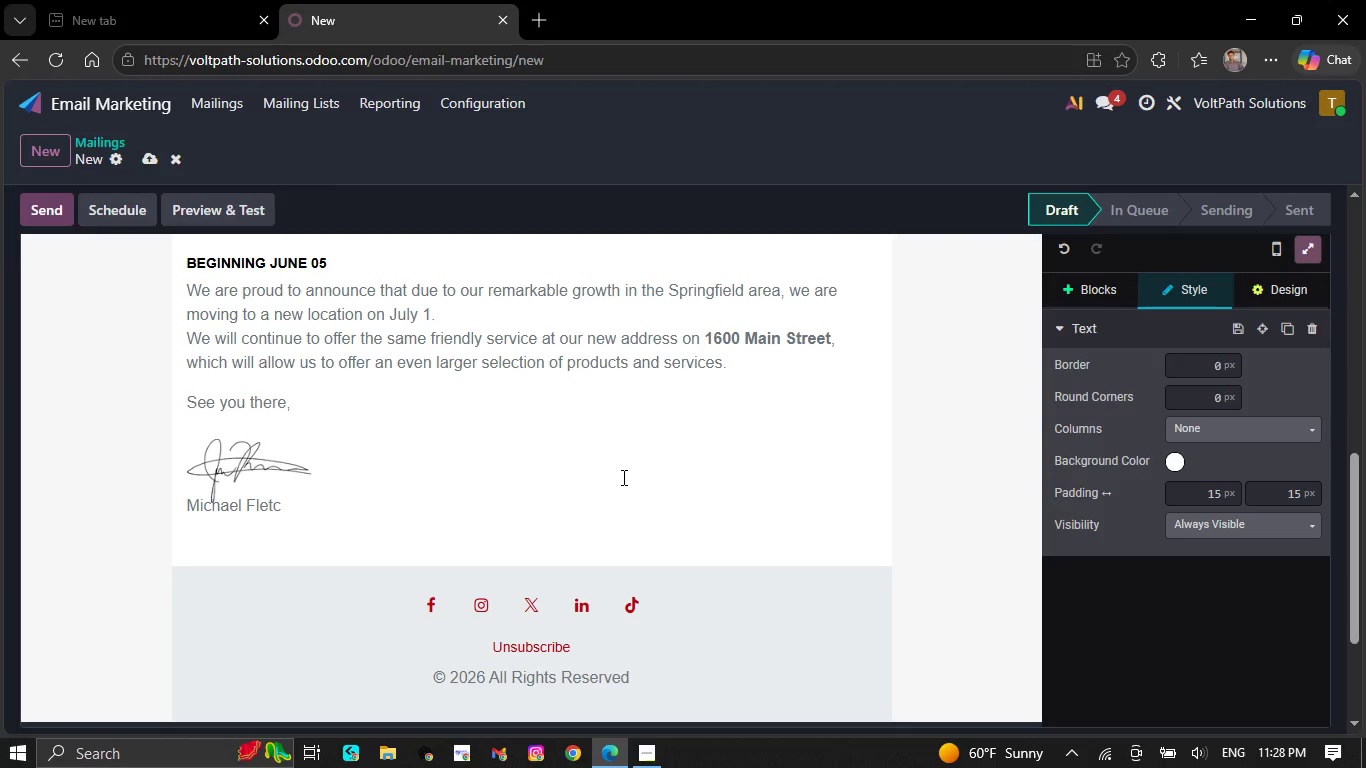 
key(Backspace)
 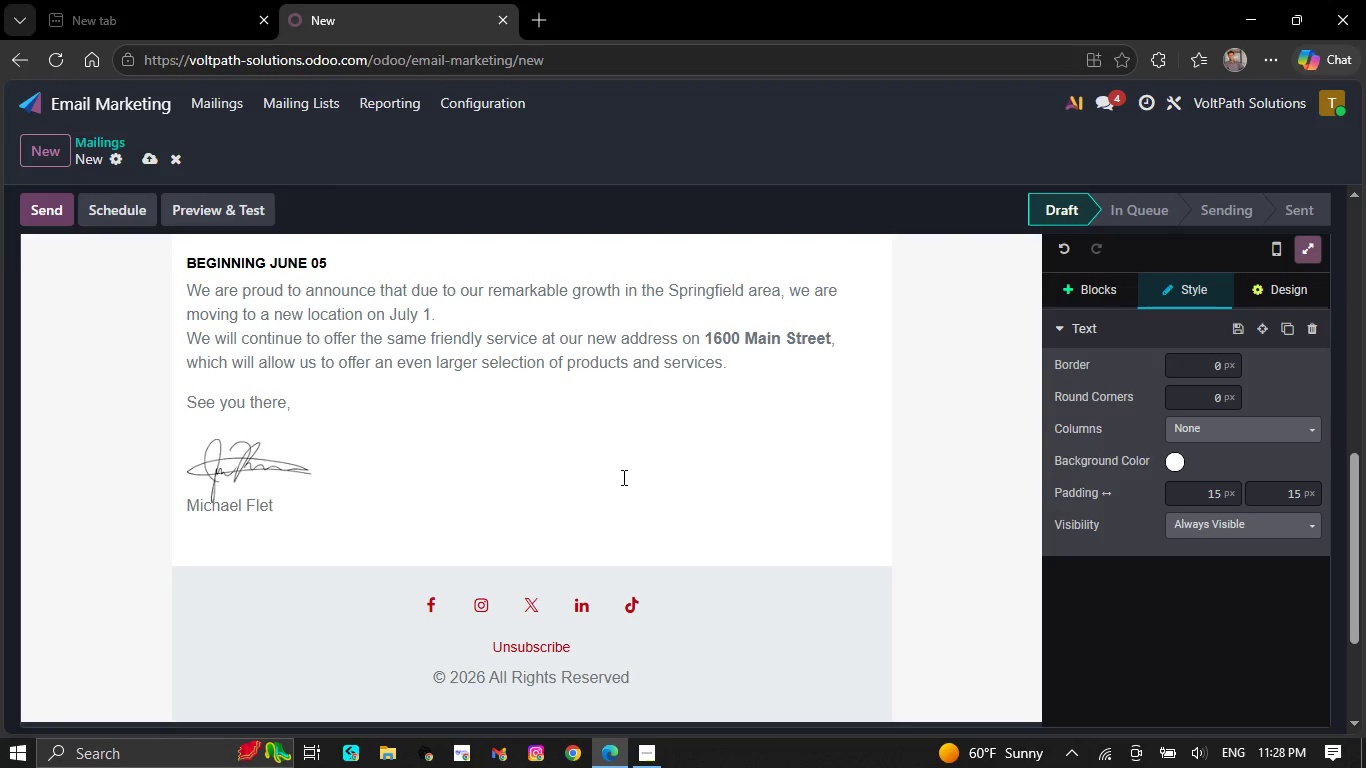 
key(Backspace)
 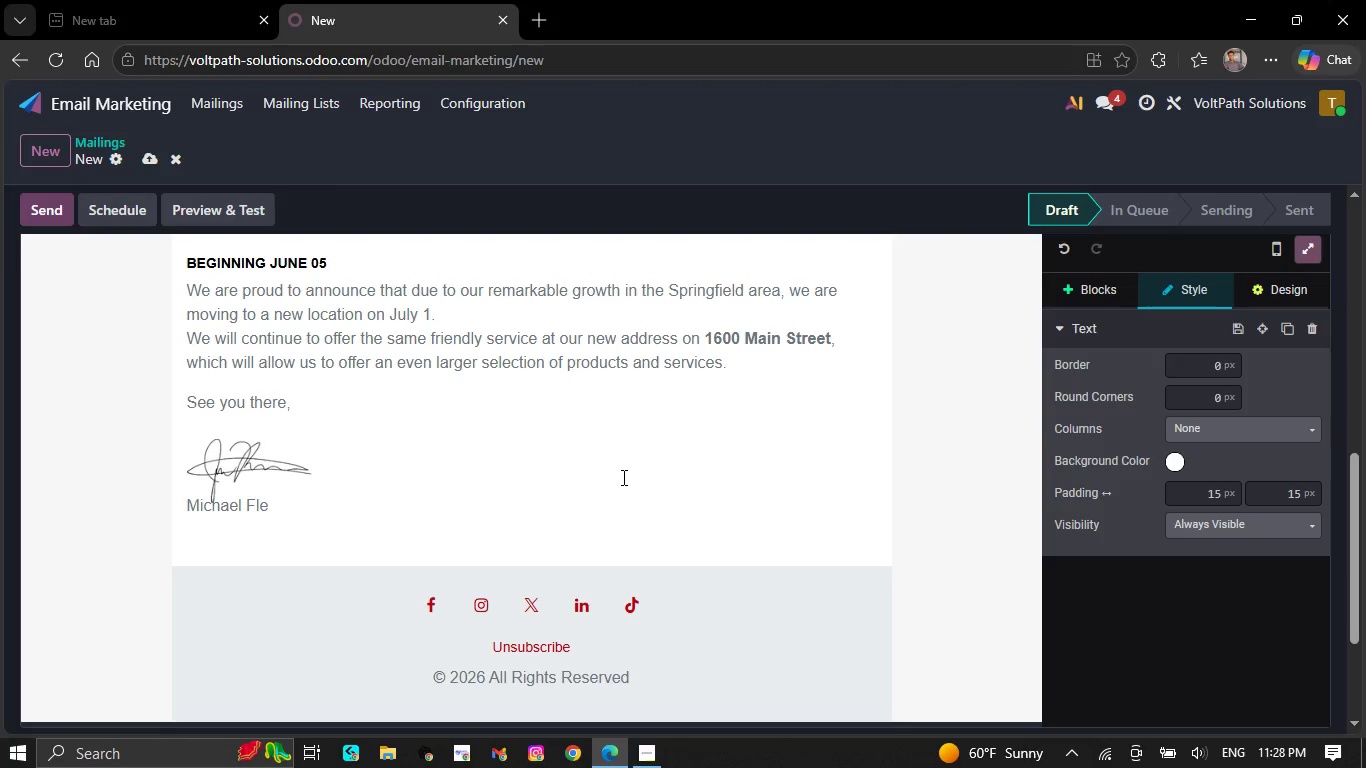 
key(Backspace)
 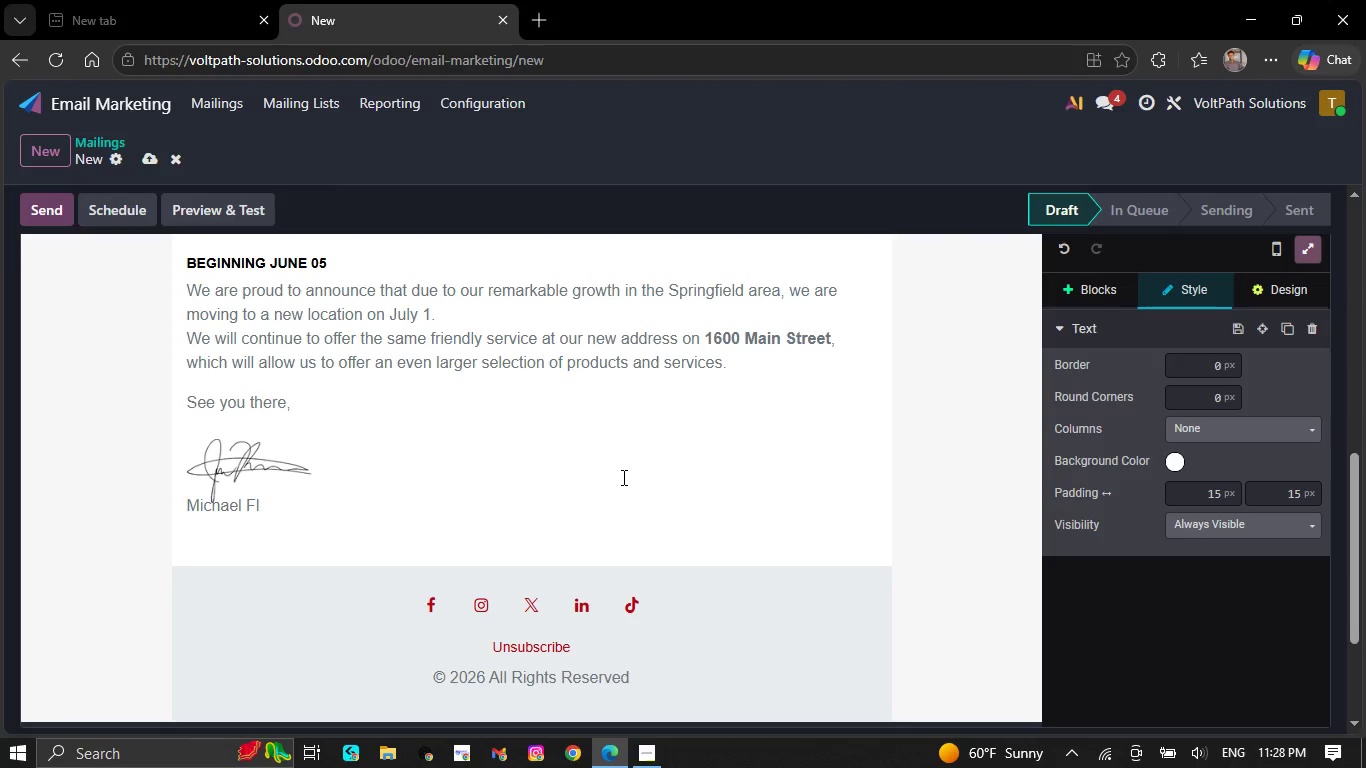 
key(Backspace)
 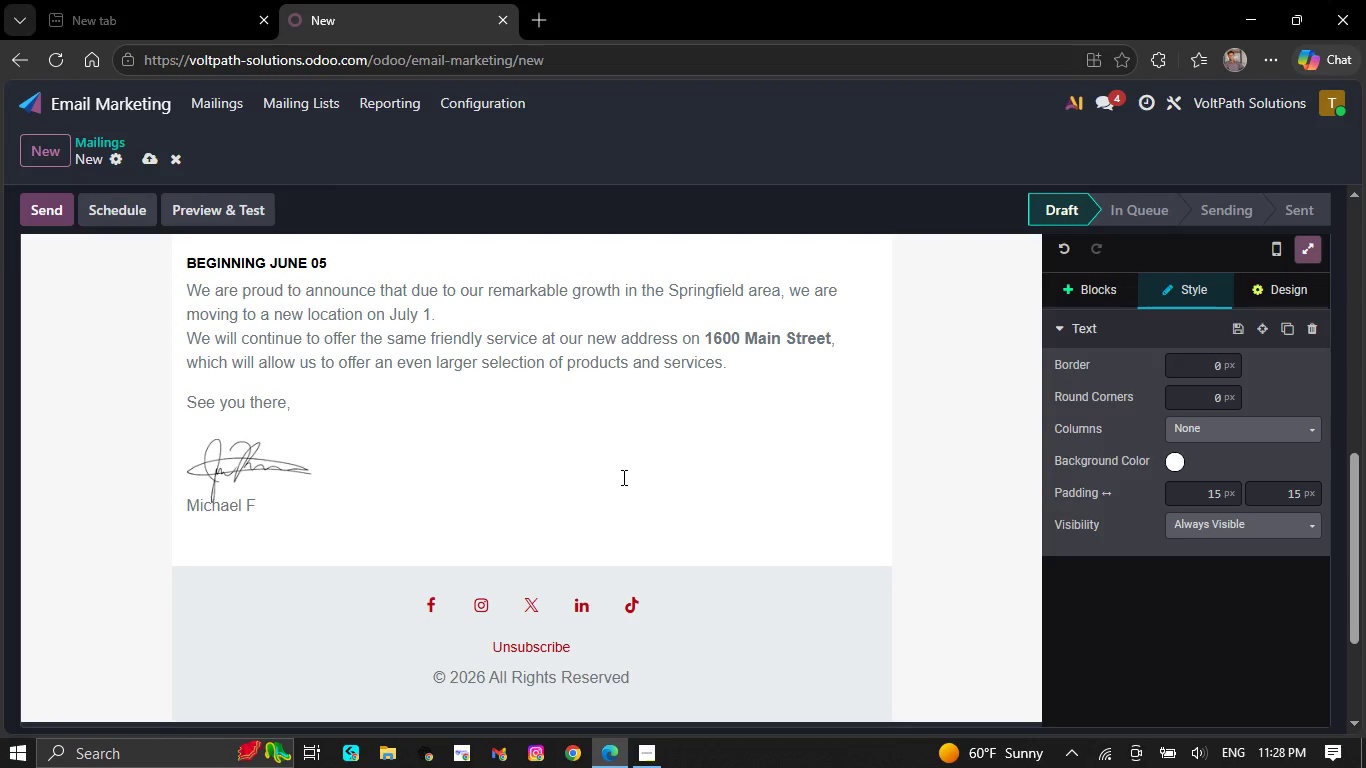 
key(Backspace)
 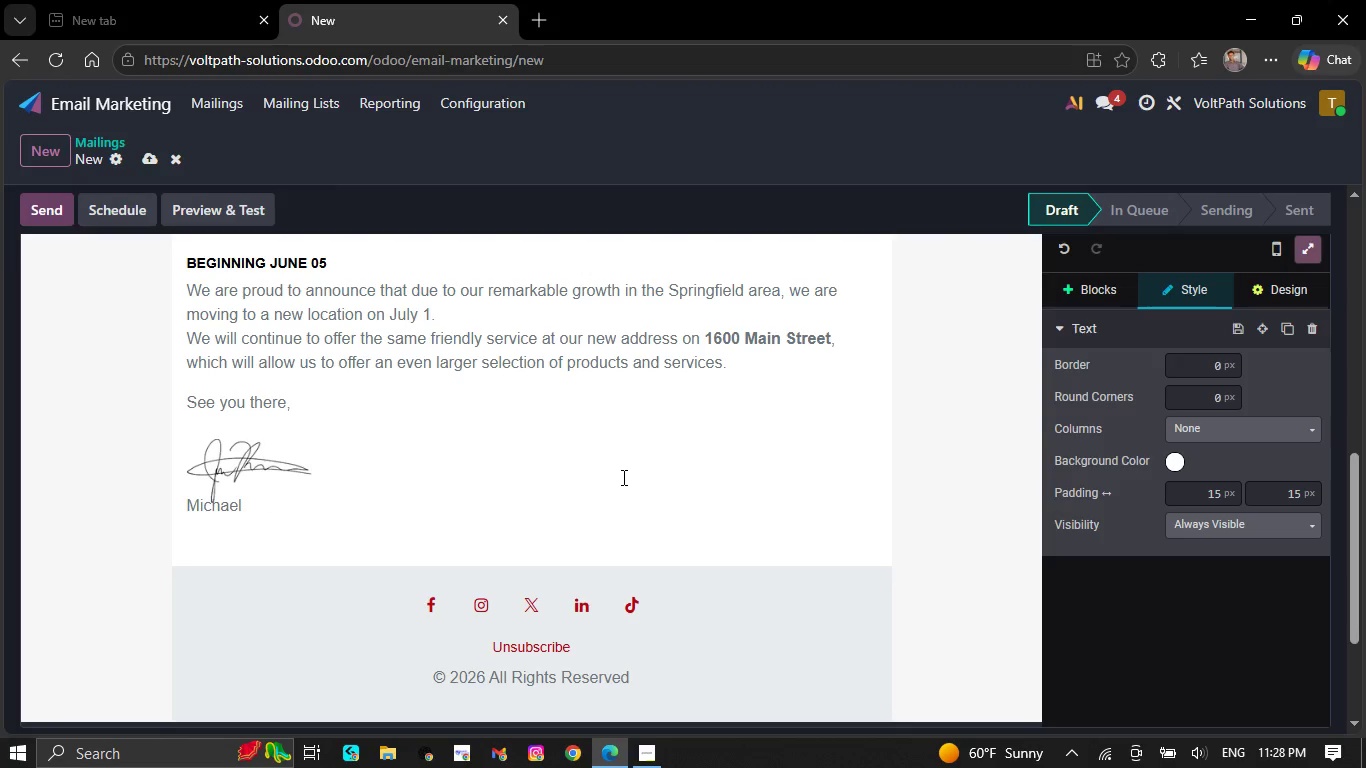 
key(Backspace)
 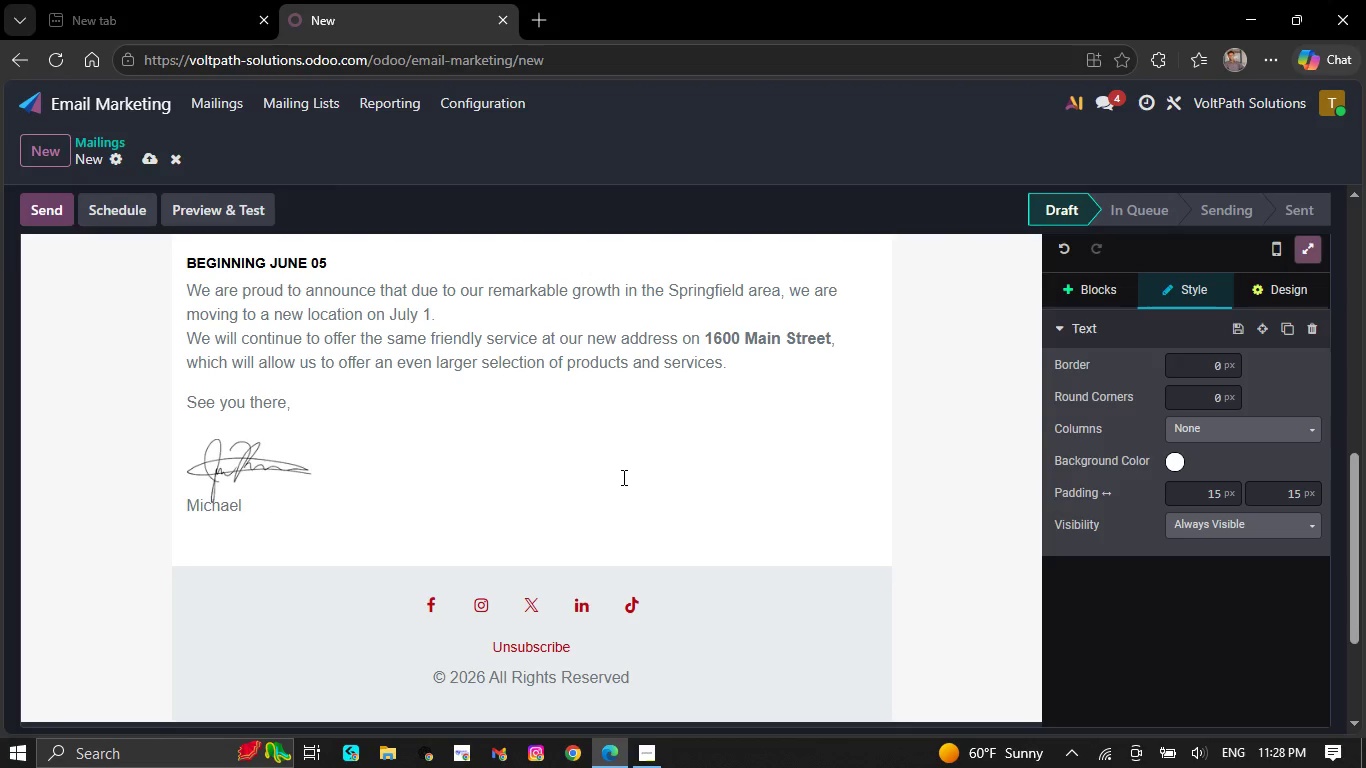 
key(Backspace)
 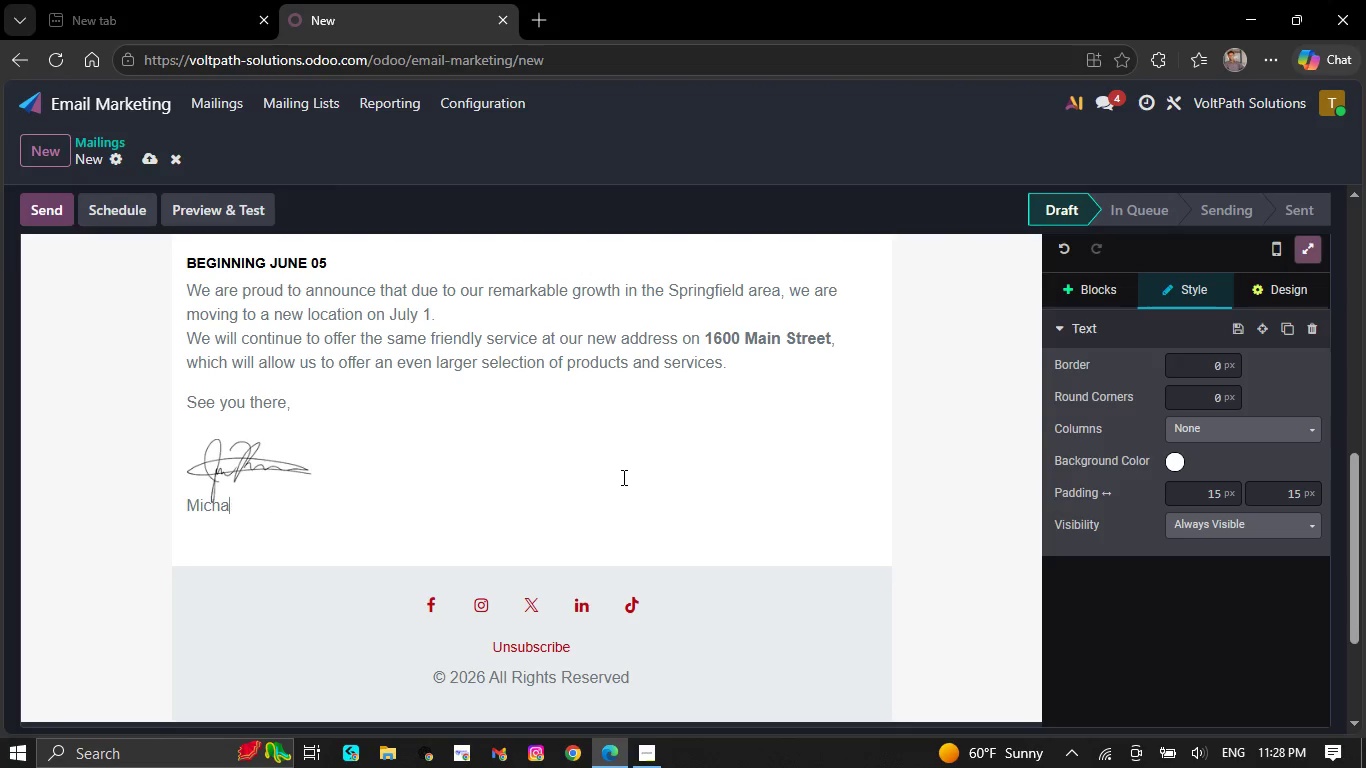 
key(Backspace)
 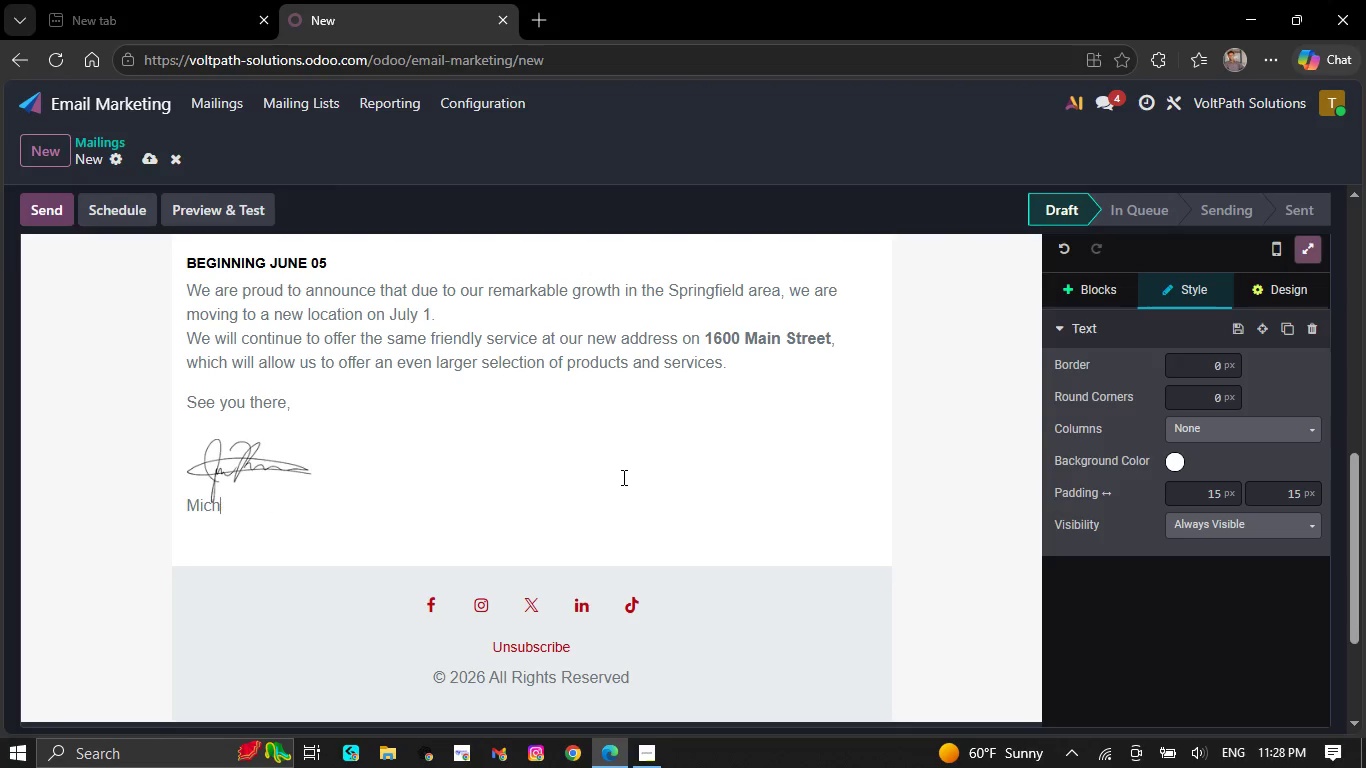 
key(Backspace)
 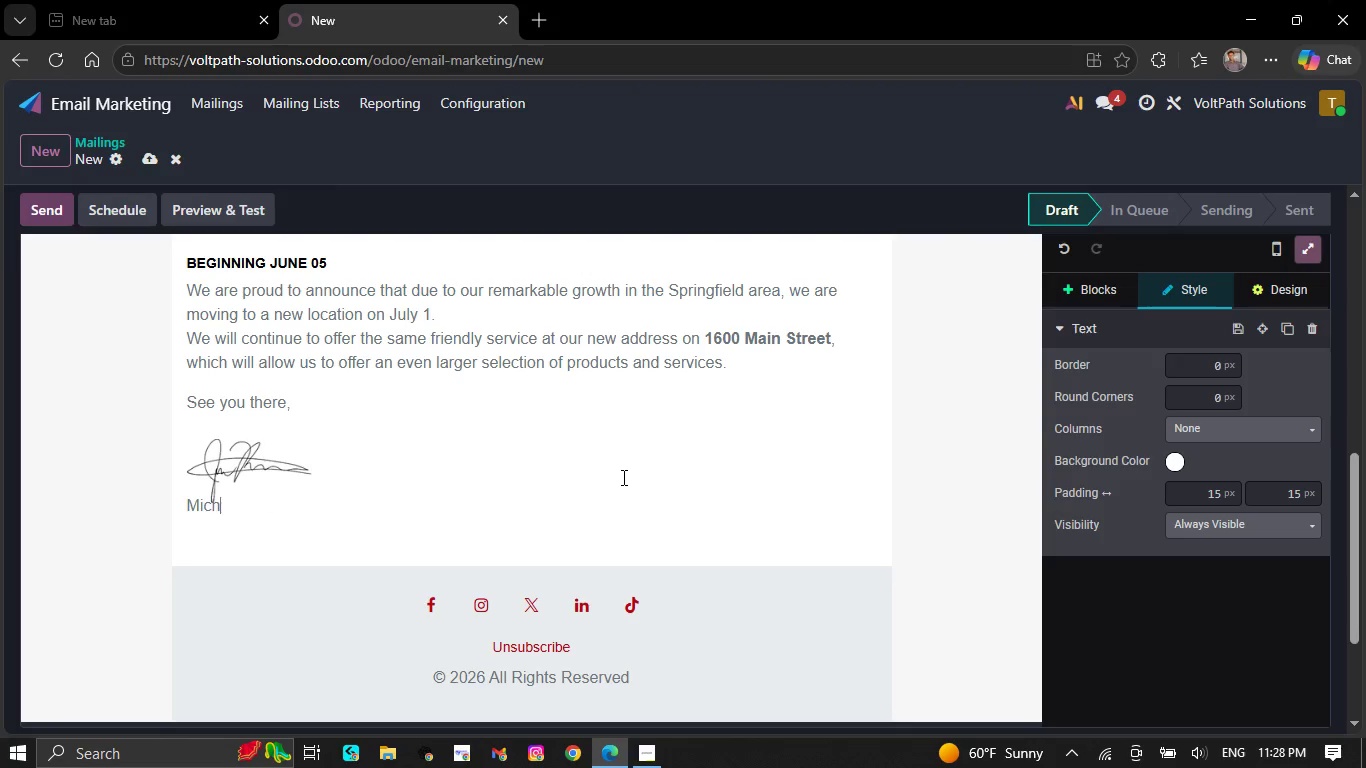 
key(Backspace)
 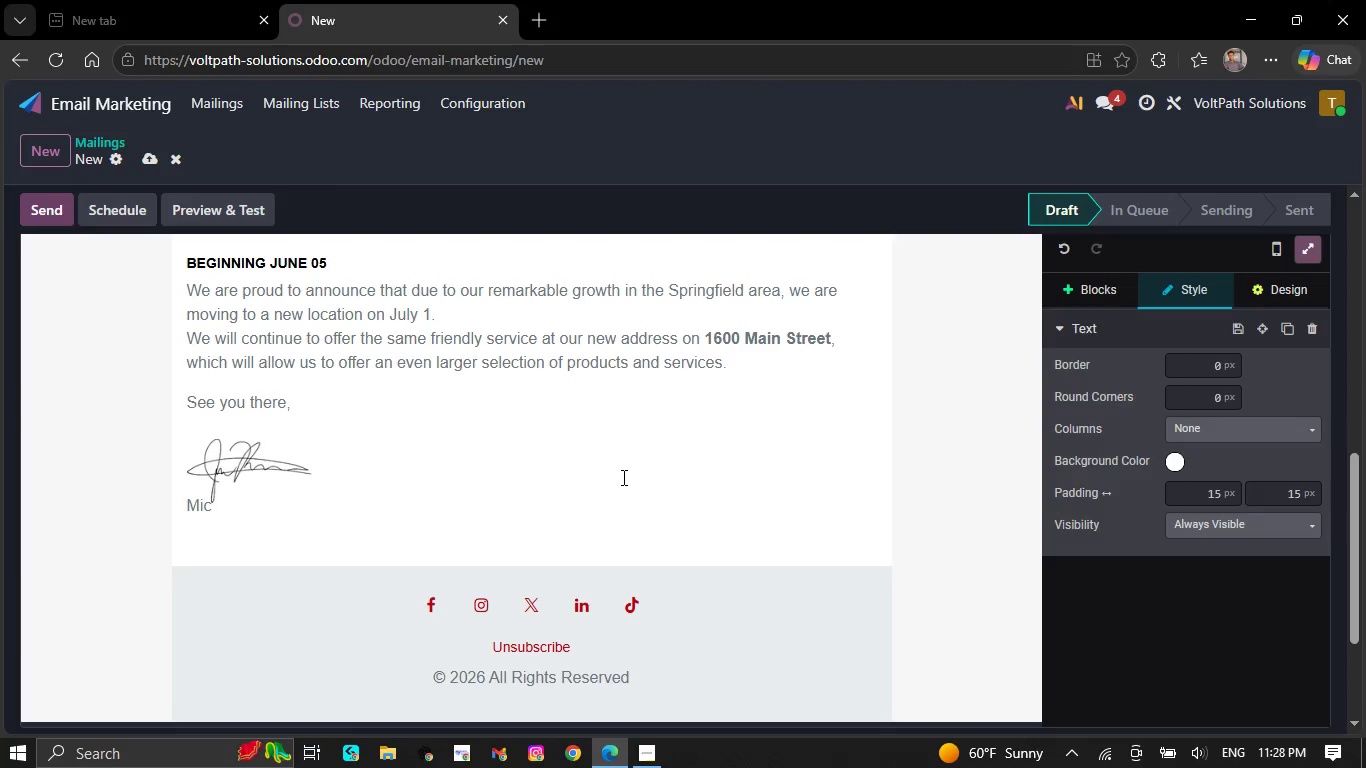 
key(Backspace)
 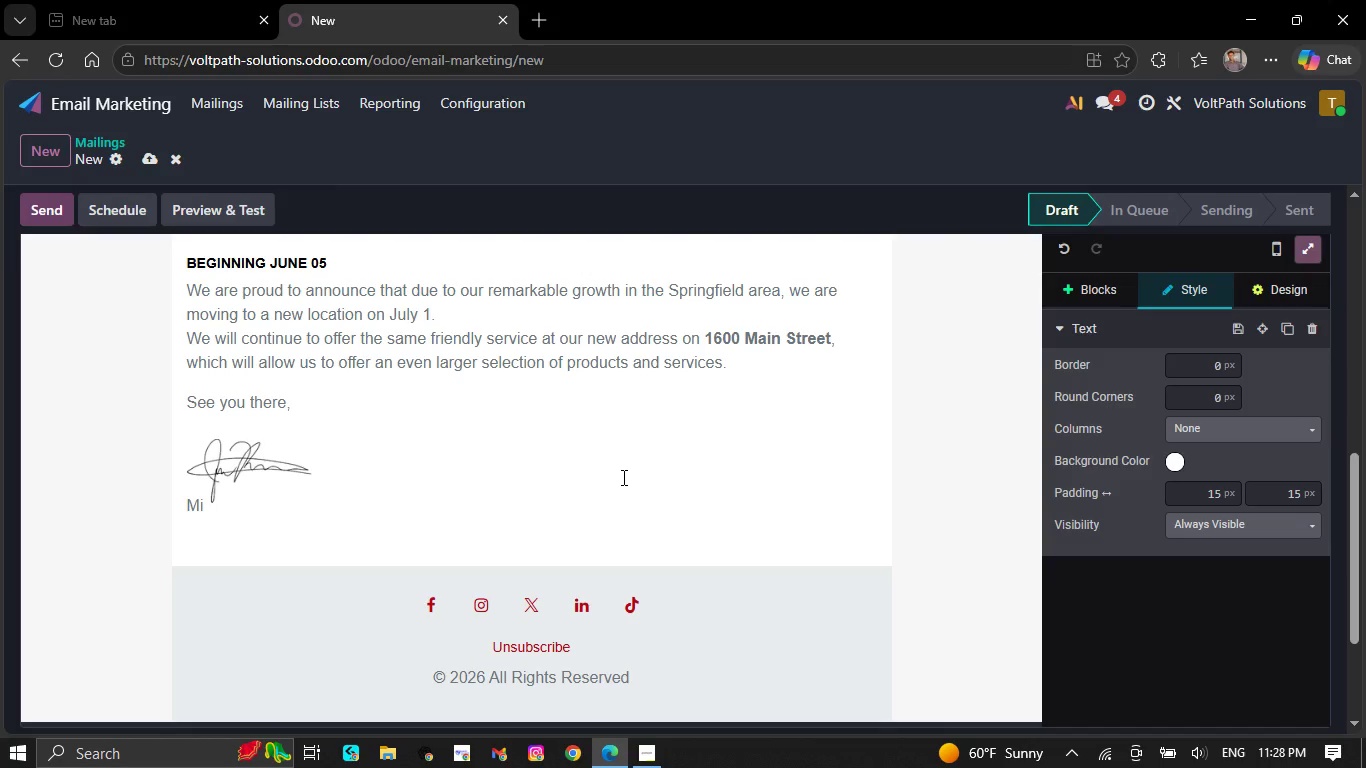 
key(Backspace)
 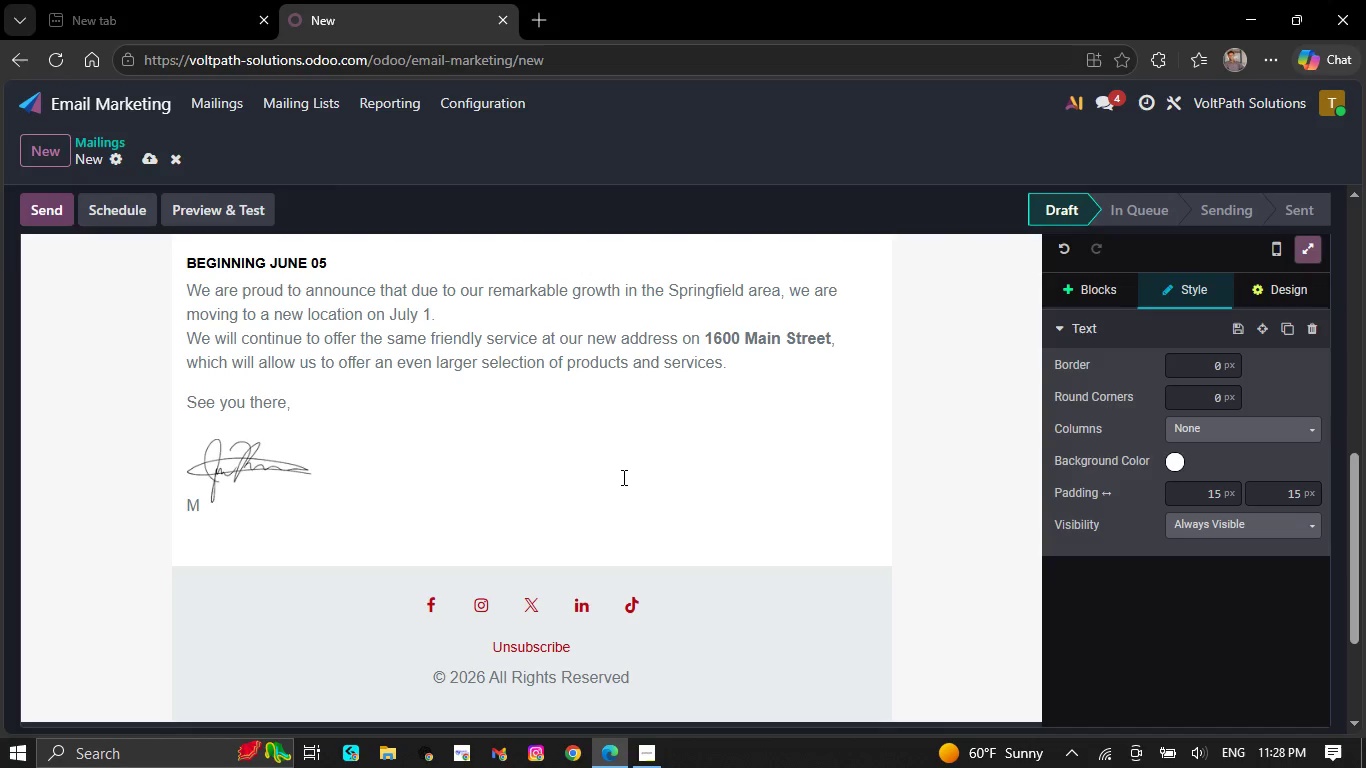 
key(Backspace)
 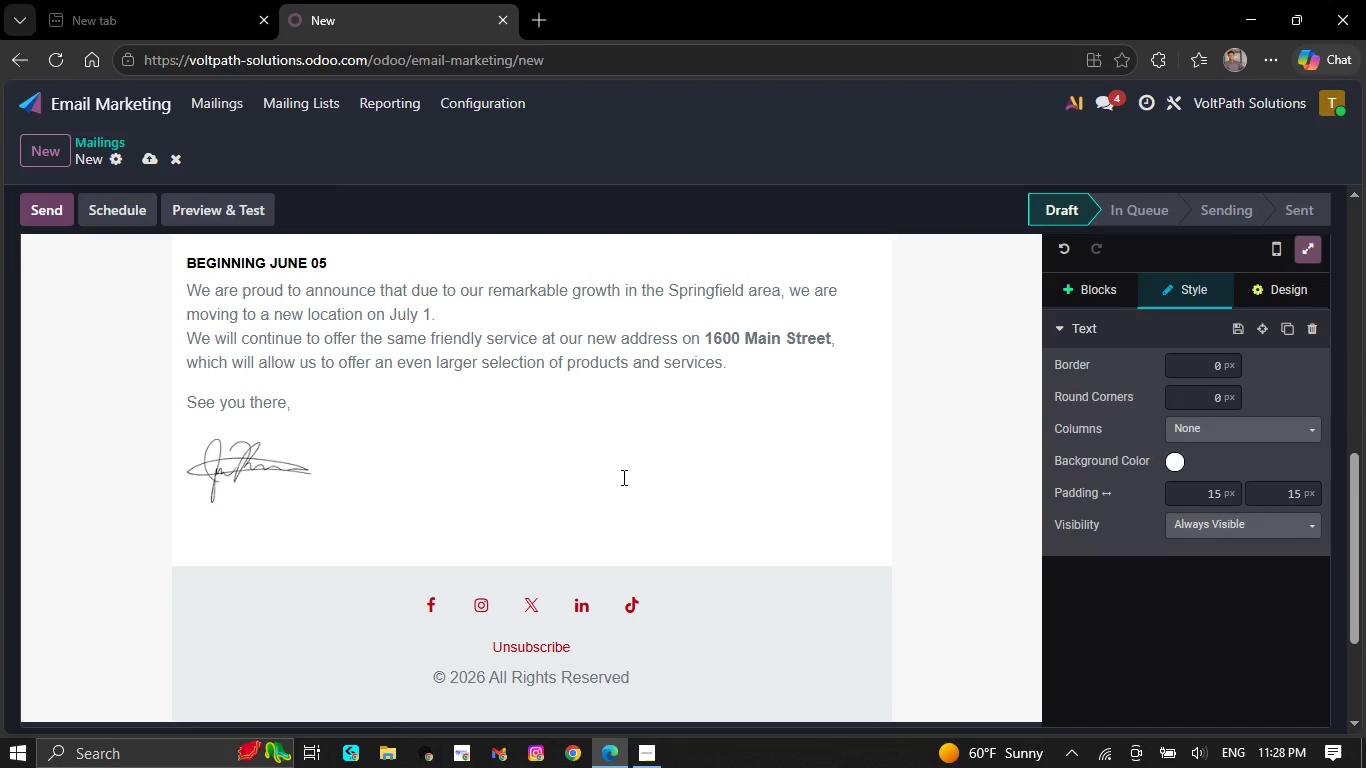 
key(Backspace)
 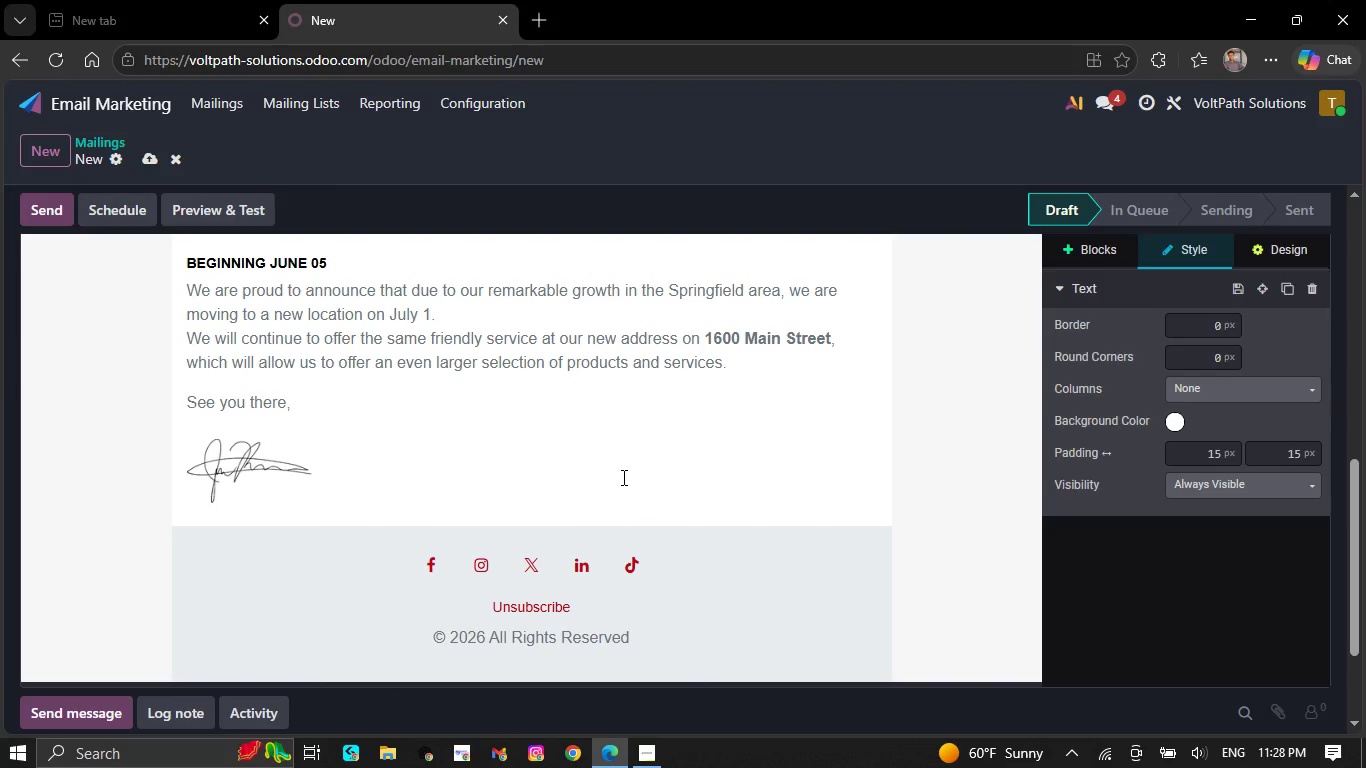 
wait(5.42)
 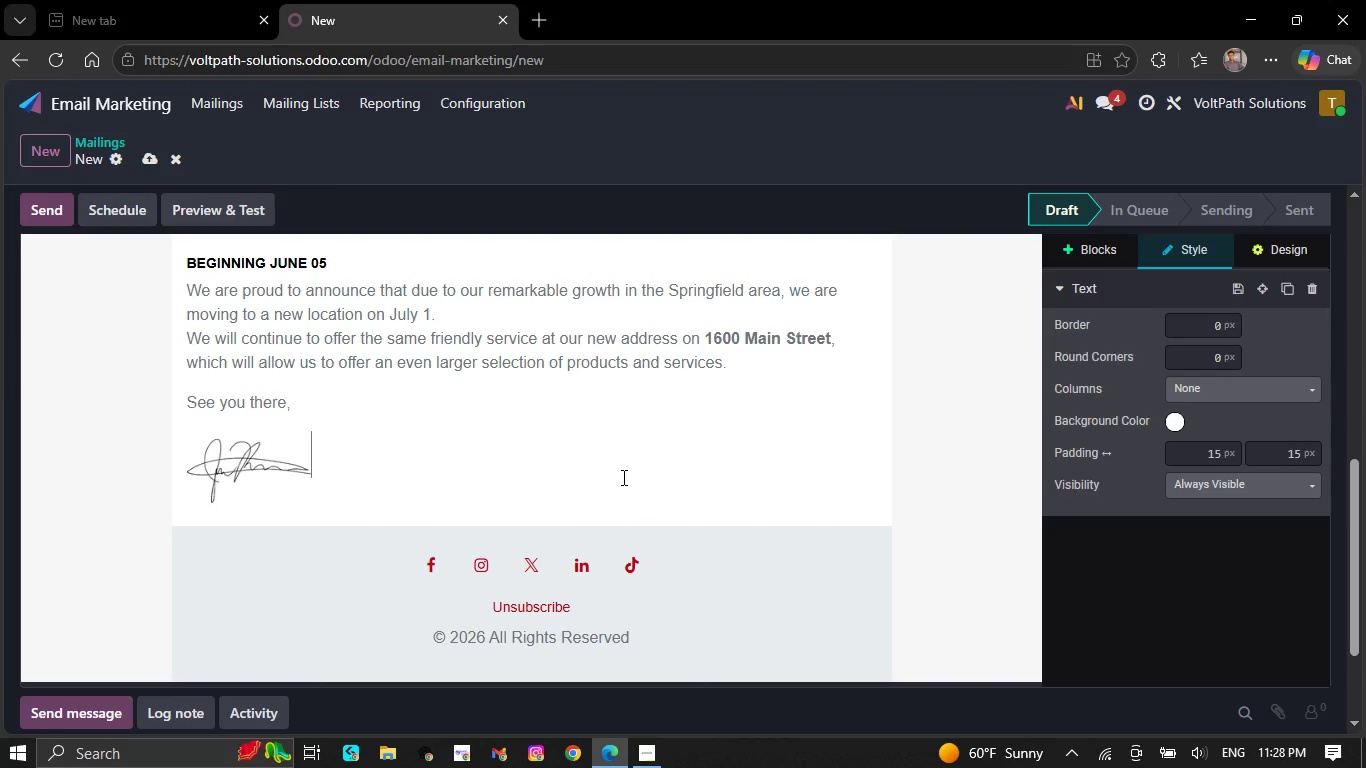 
key(Backspace)
 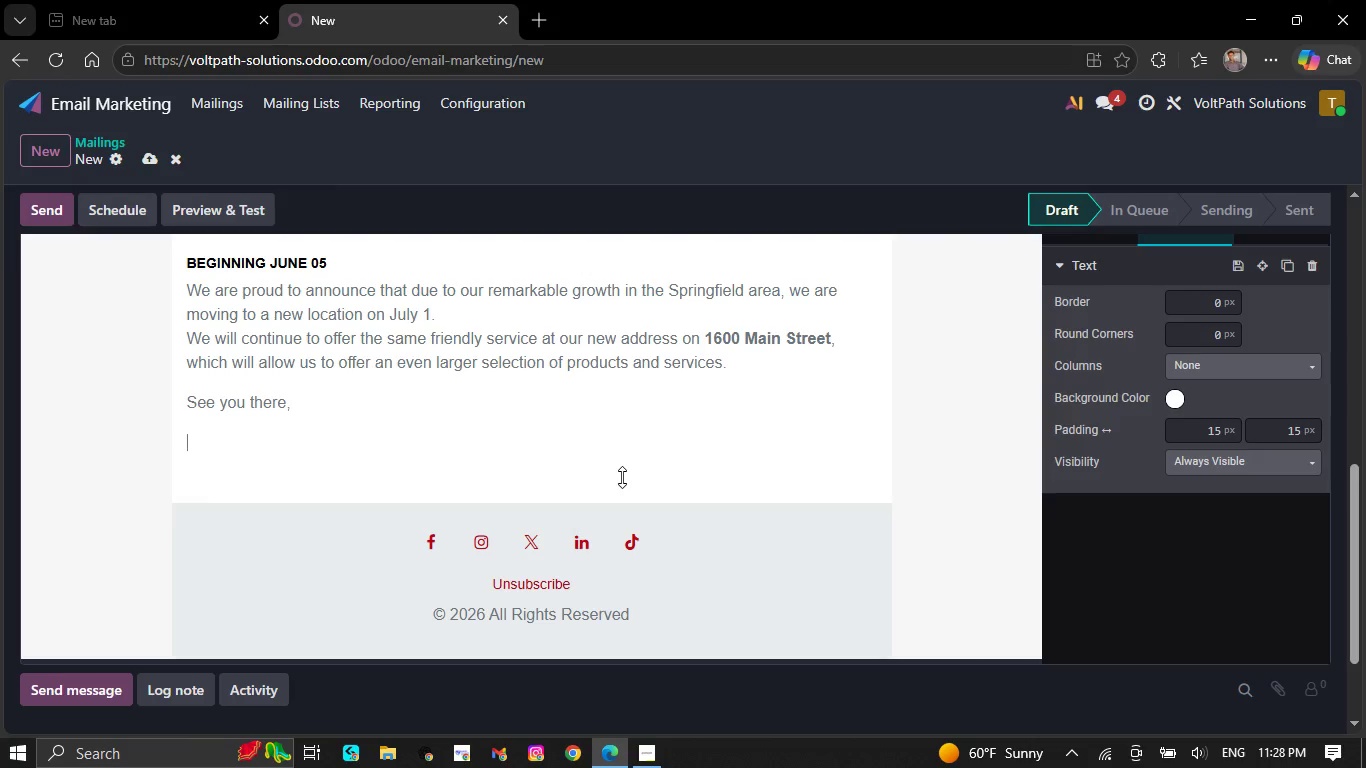 
wait(7.03)
 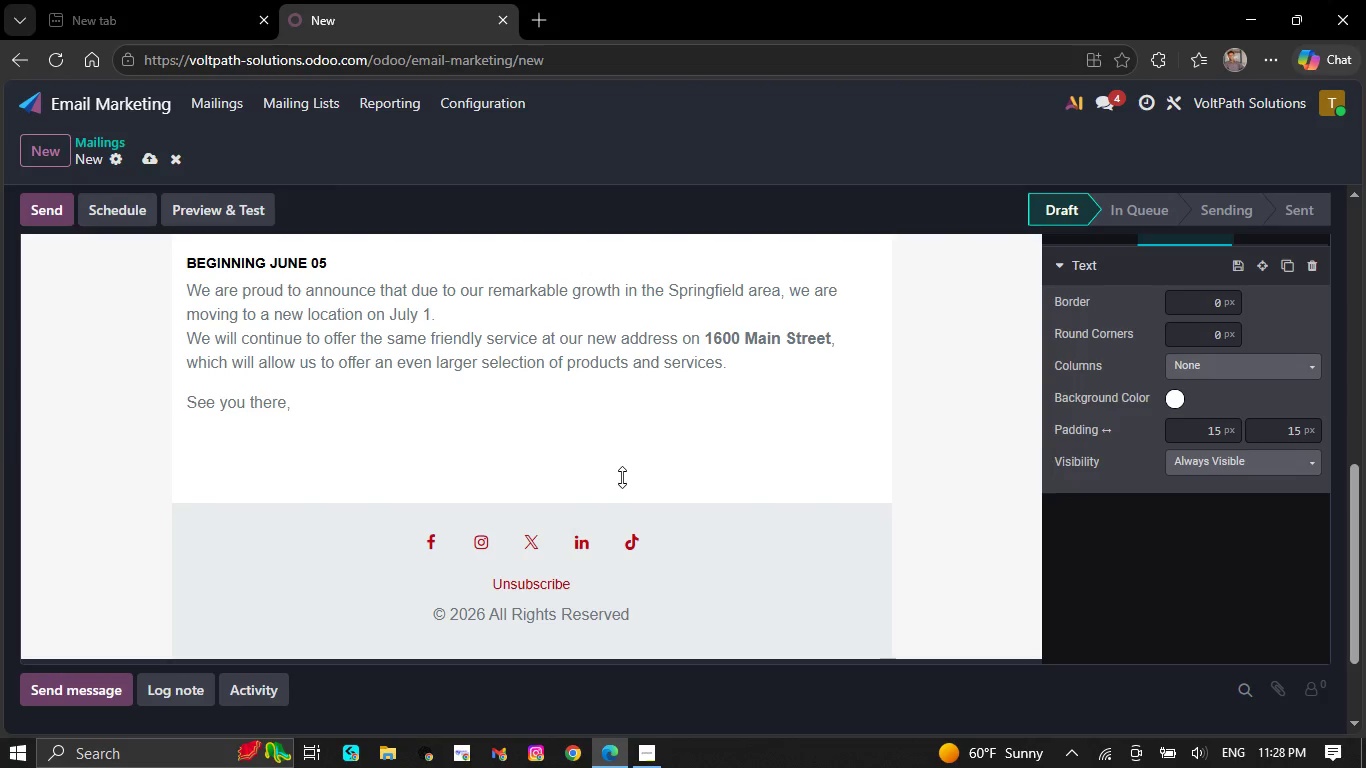 
key(Backspace)
 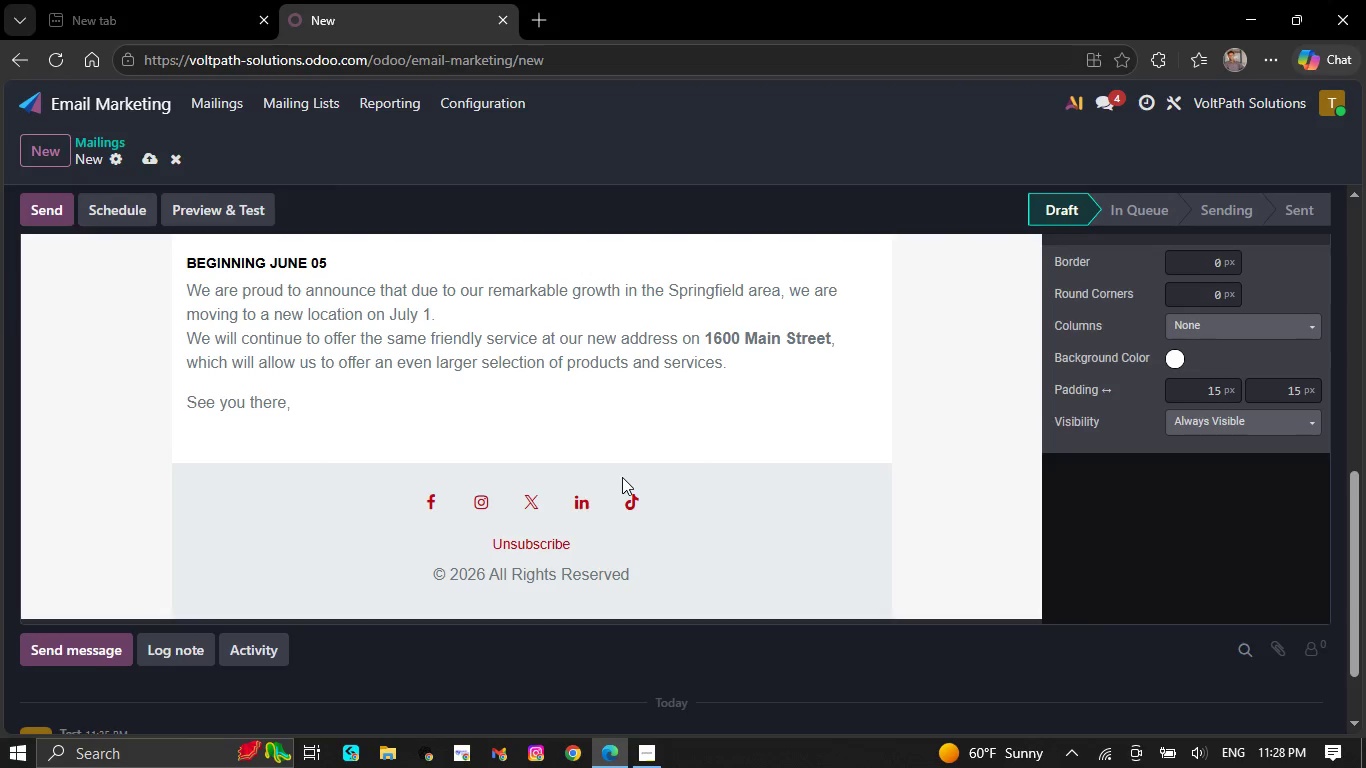 
key(Backspace)
 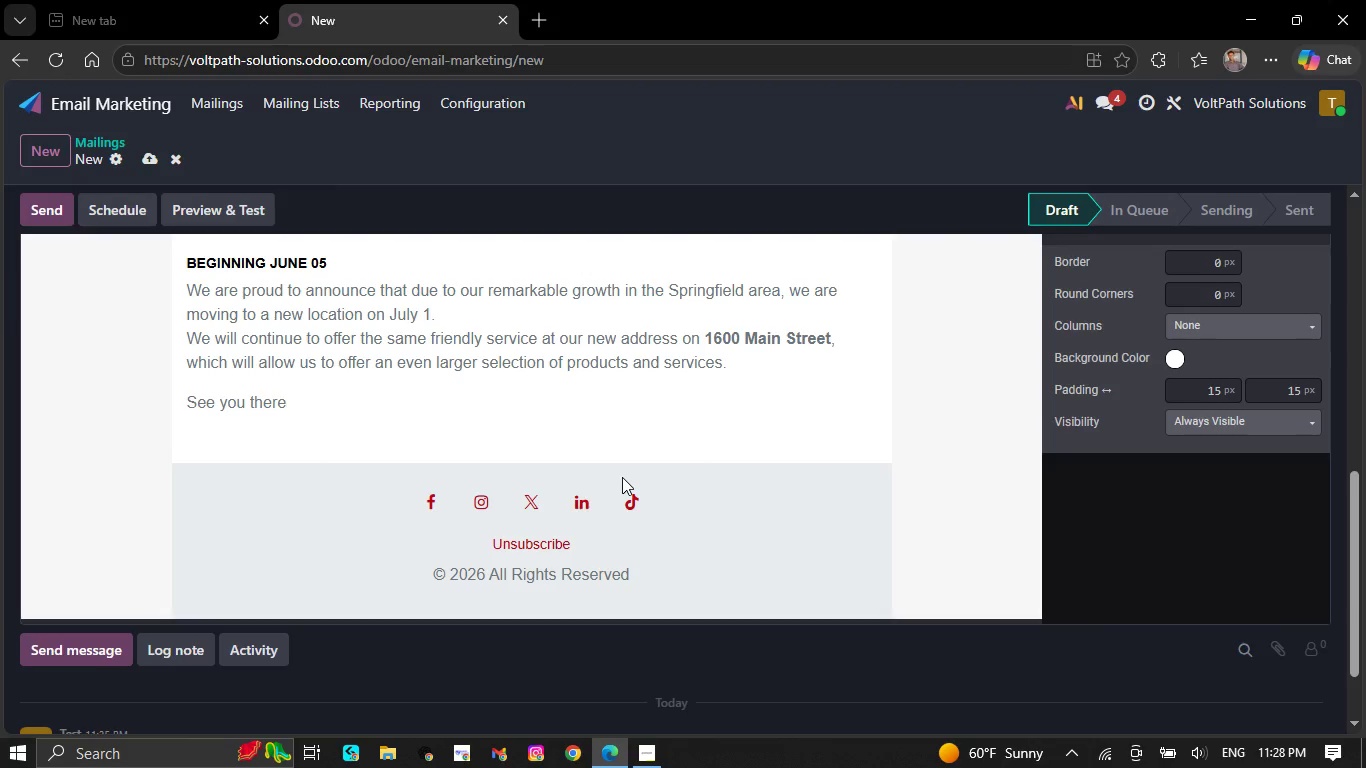 
key(Backspace)
 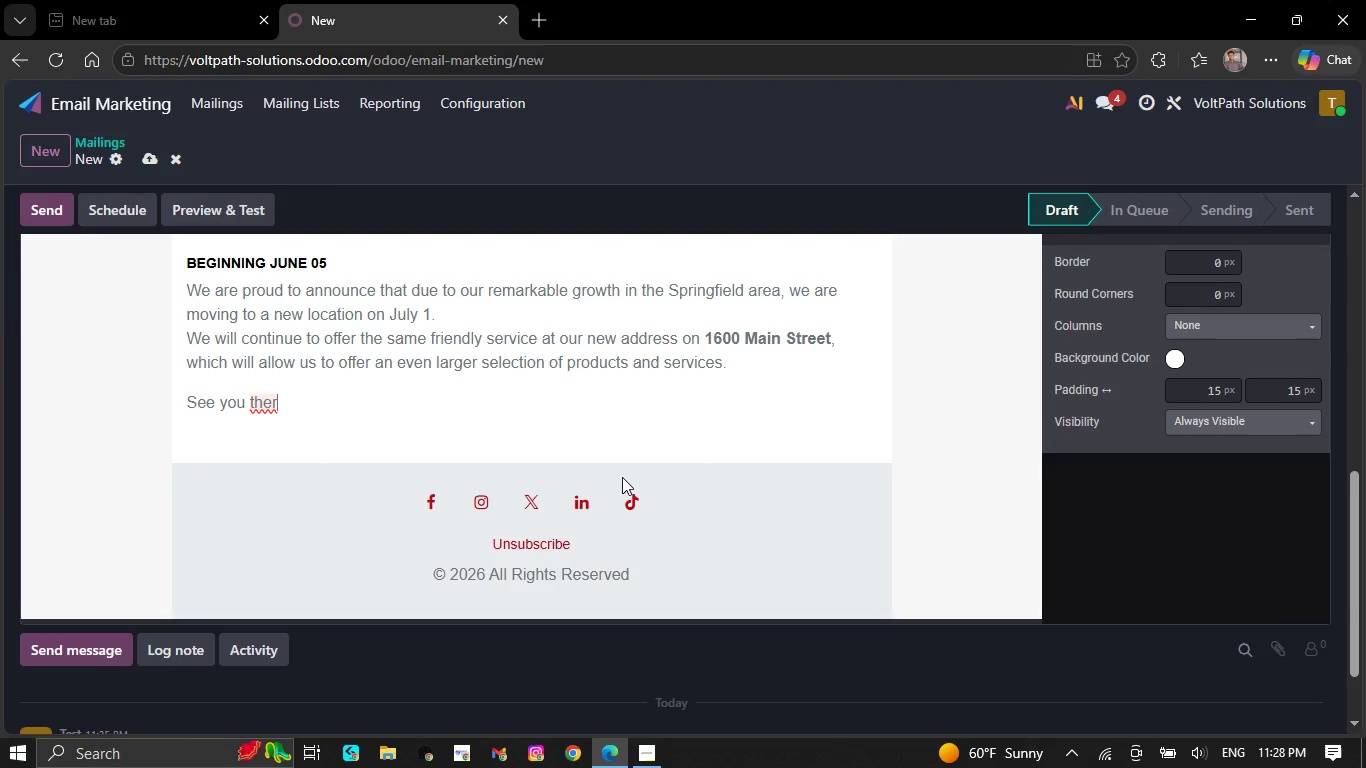 
key(Backspace)
 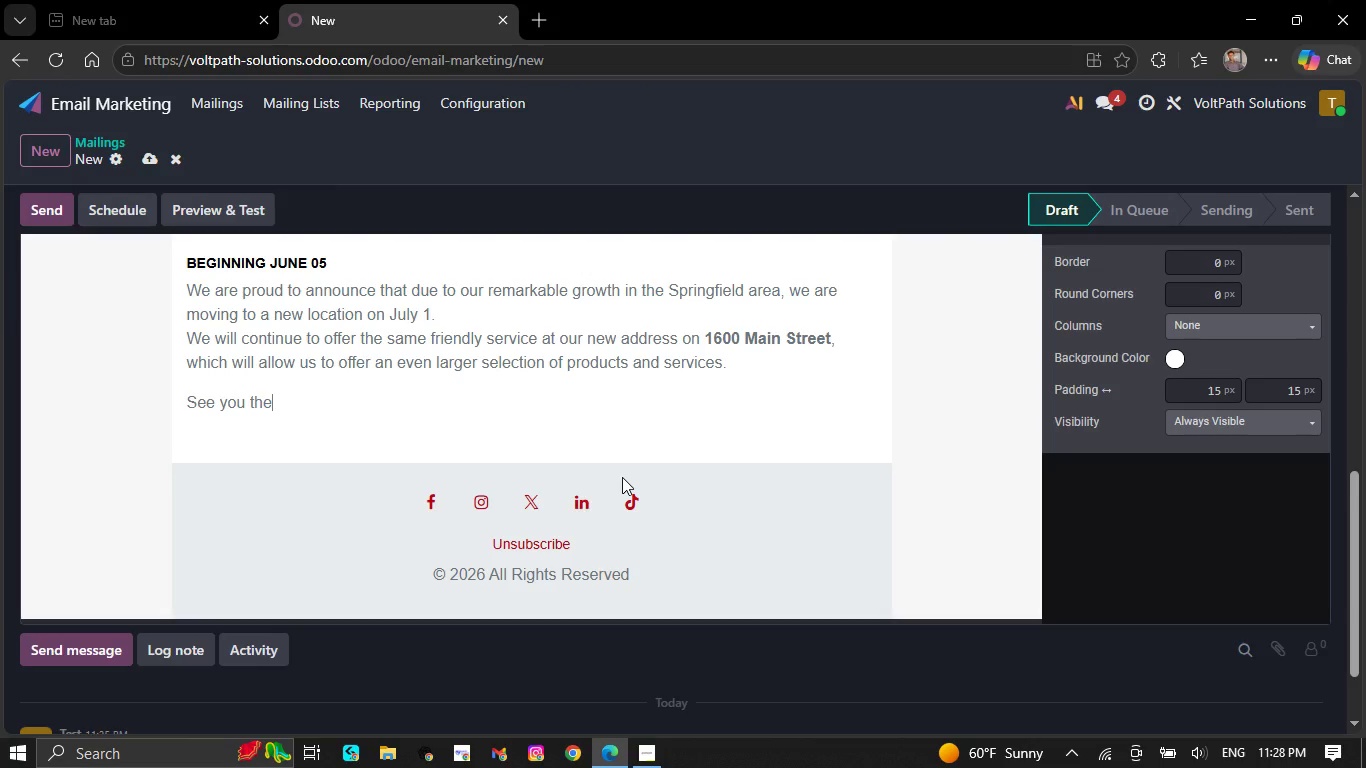 
key(Backspace)
 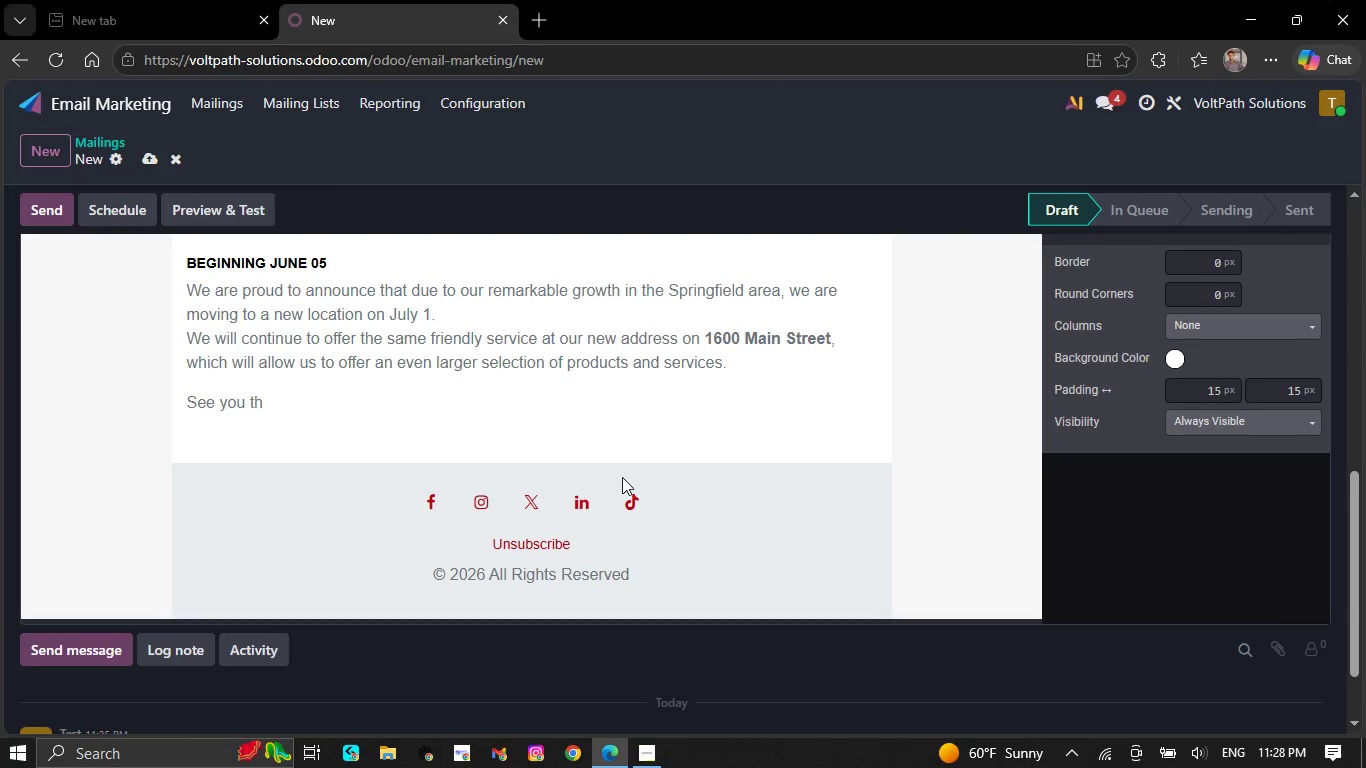 
key(Backspace)
 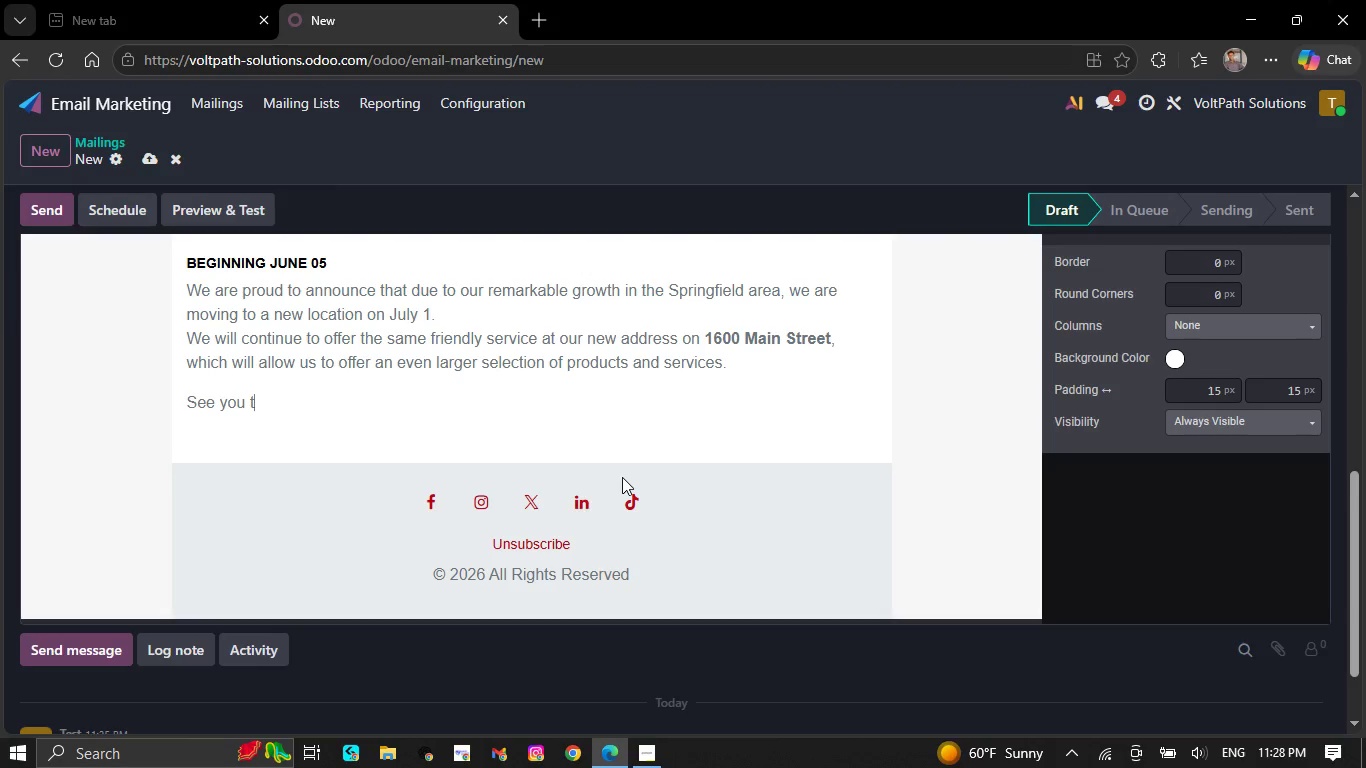 
wait(9.3)
 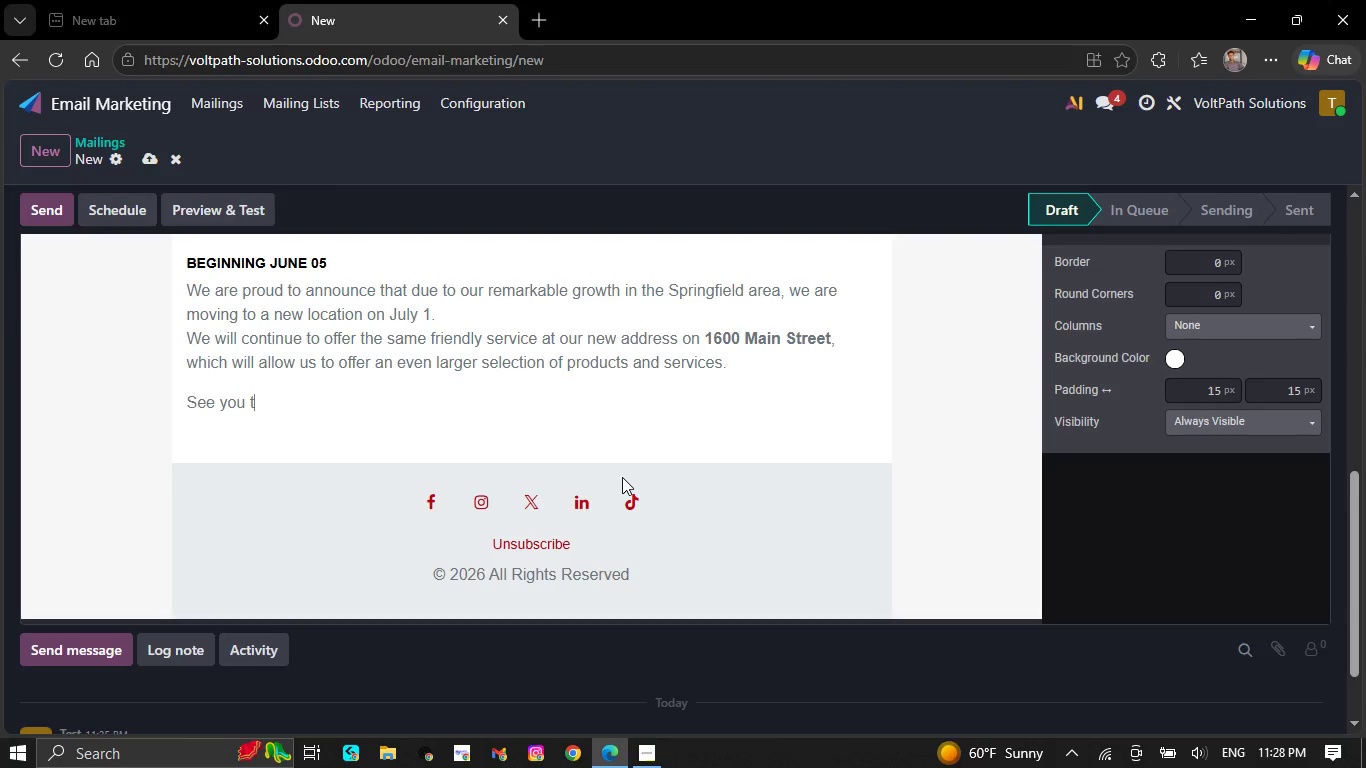 
key(Backspace)
 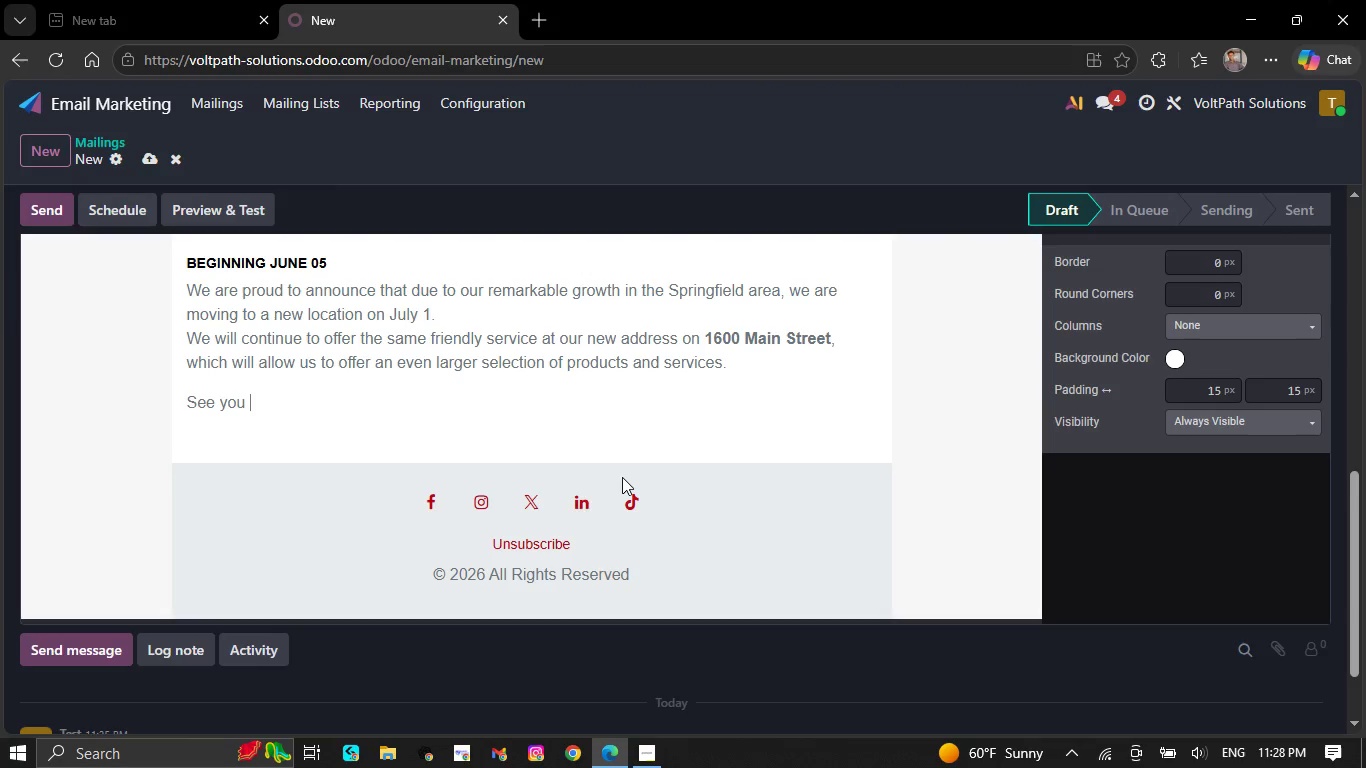 
key(Backspace)
 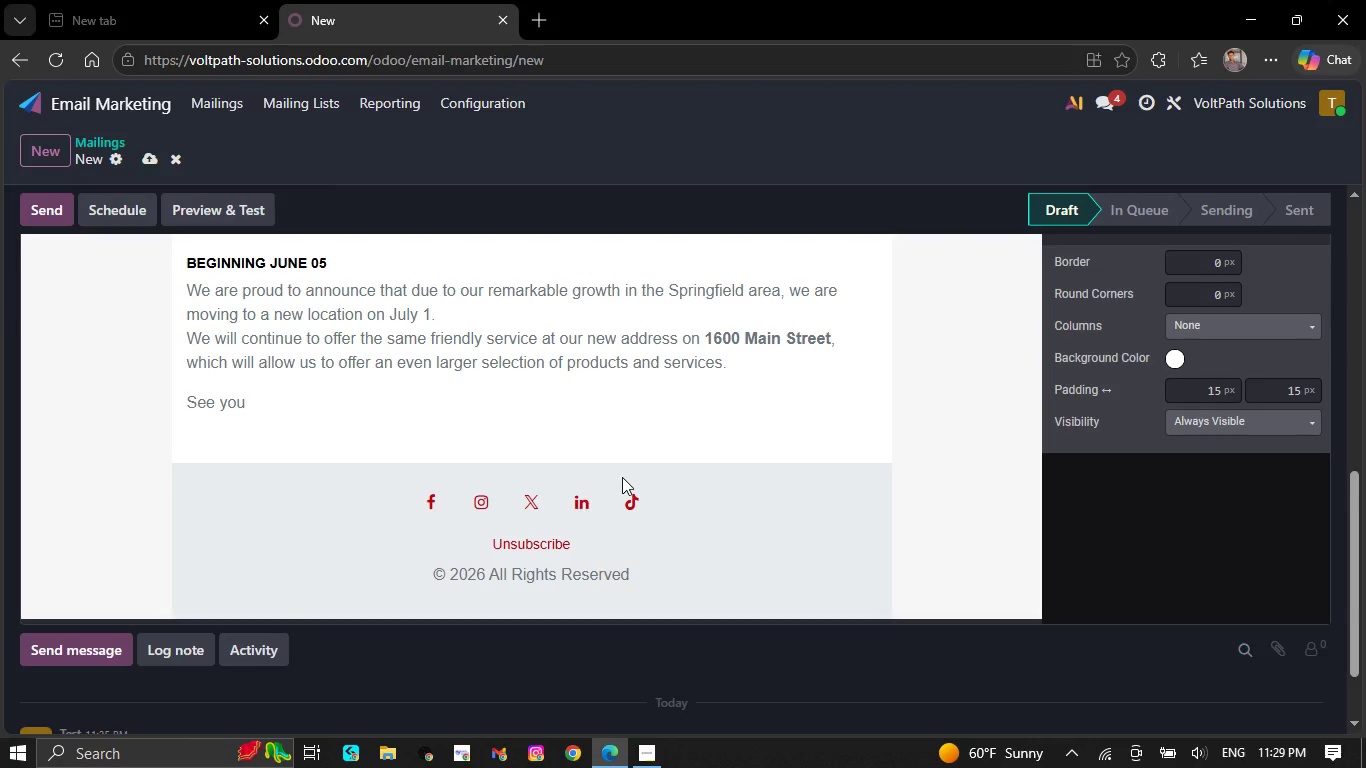 
key(Backspace)
 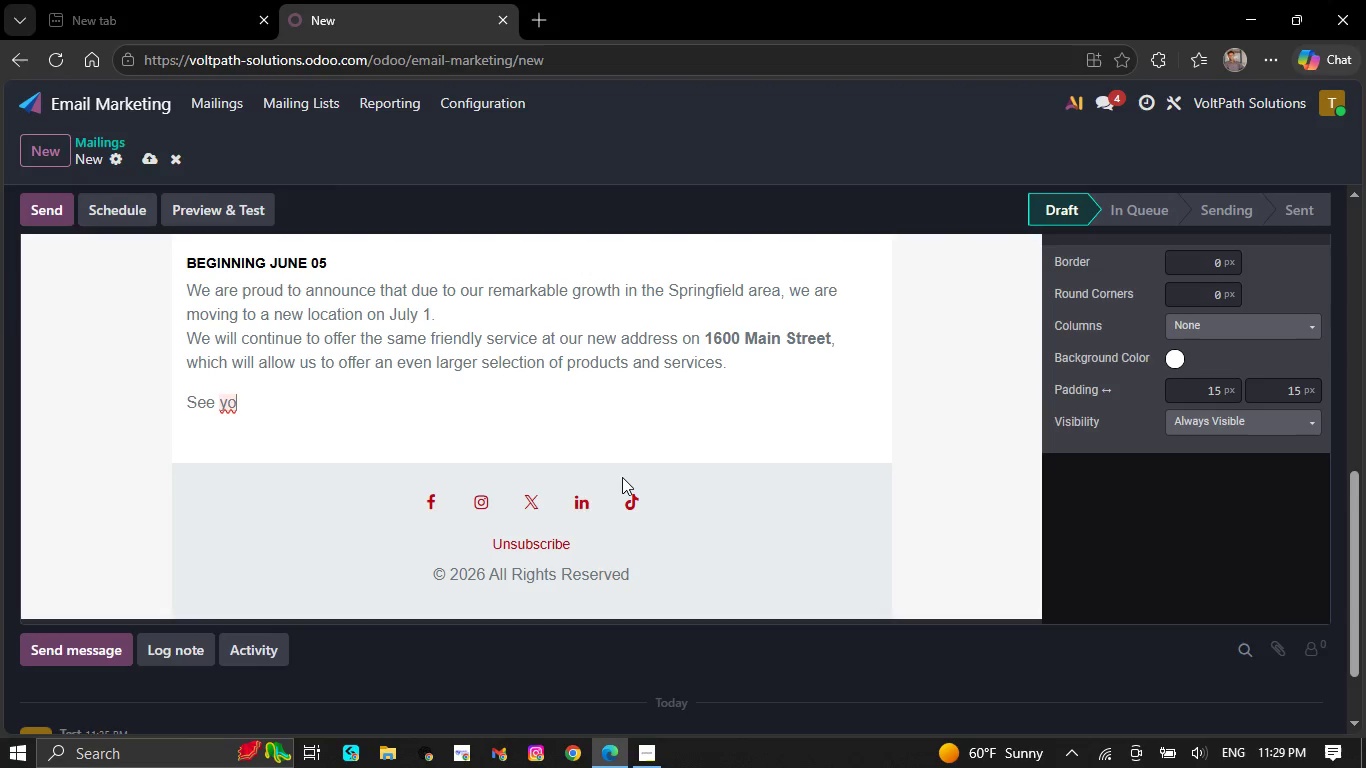 
wait(6.19)
 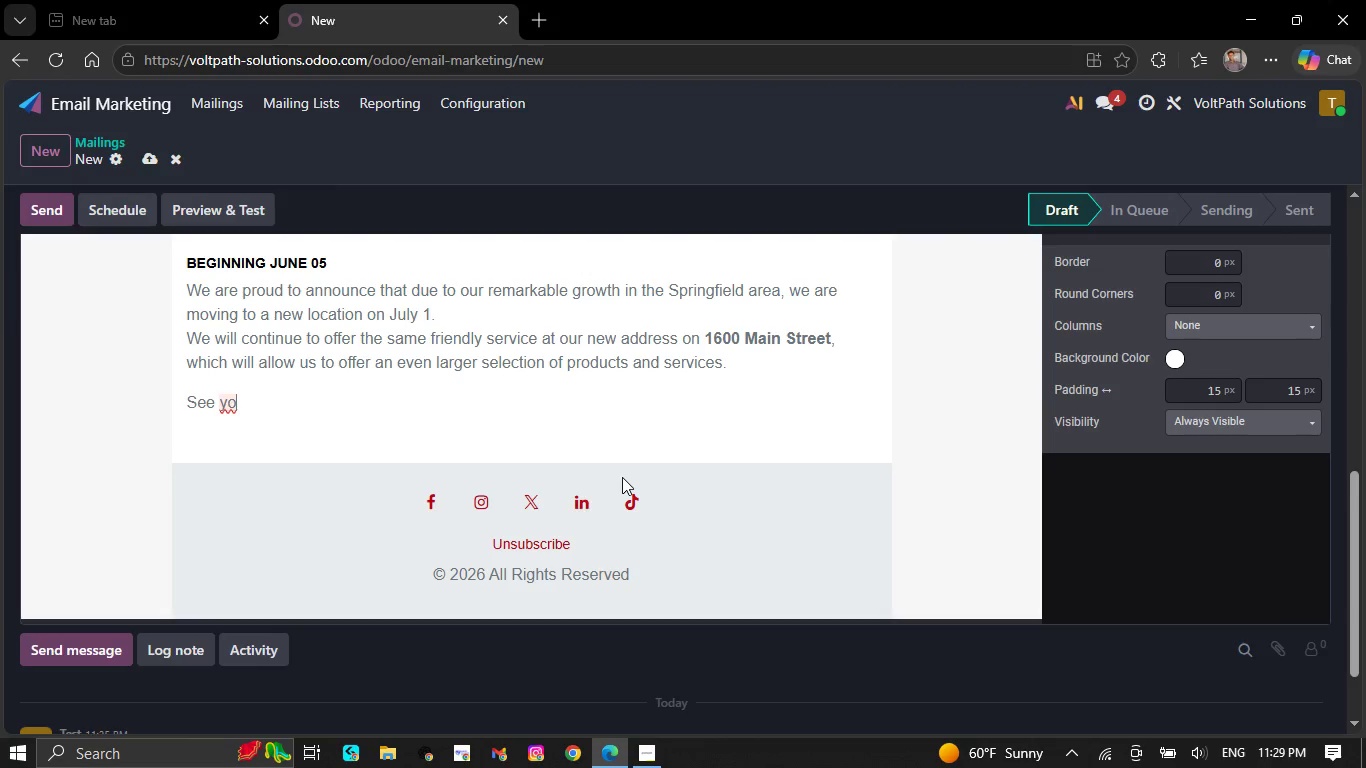 
key(Backspace)
 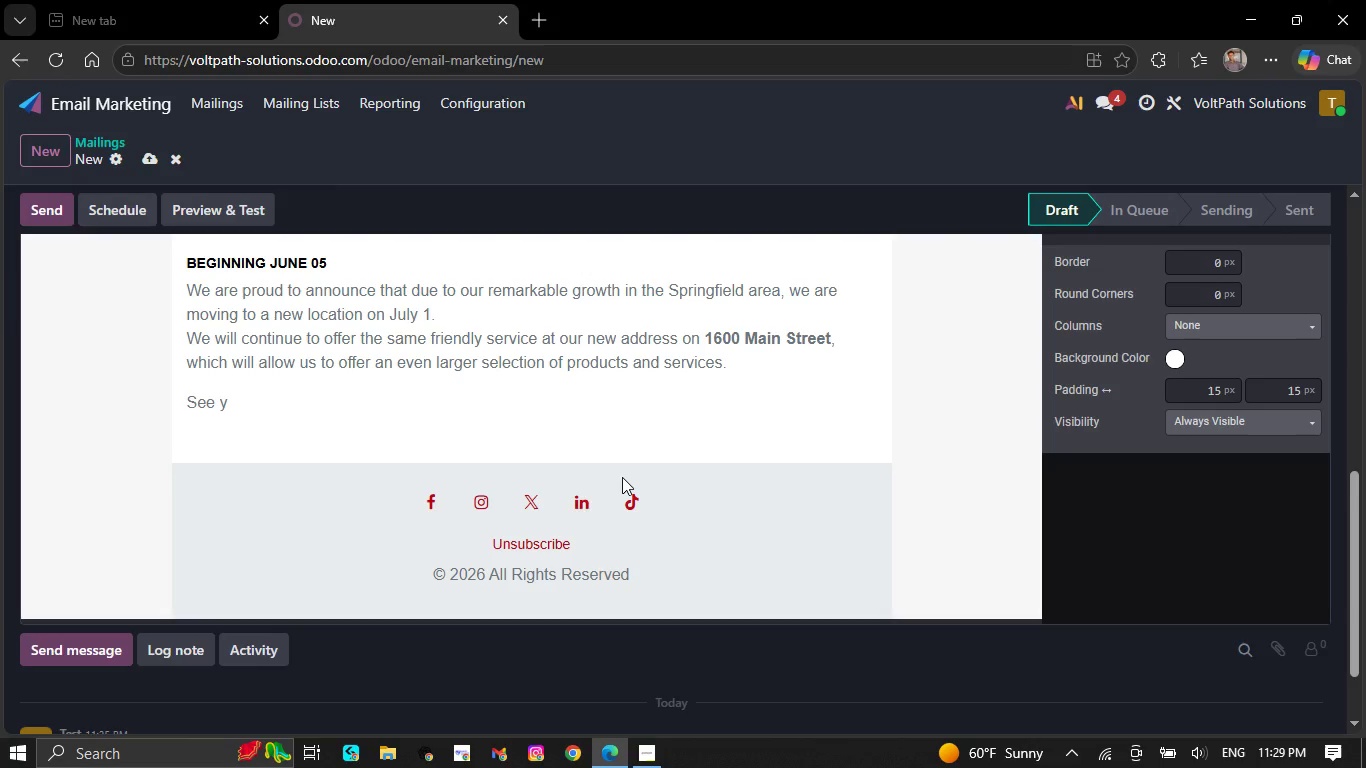 
key(Backspace)
 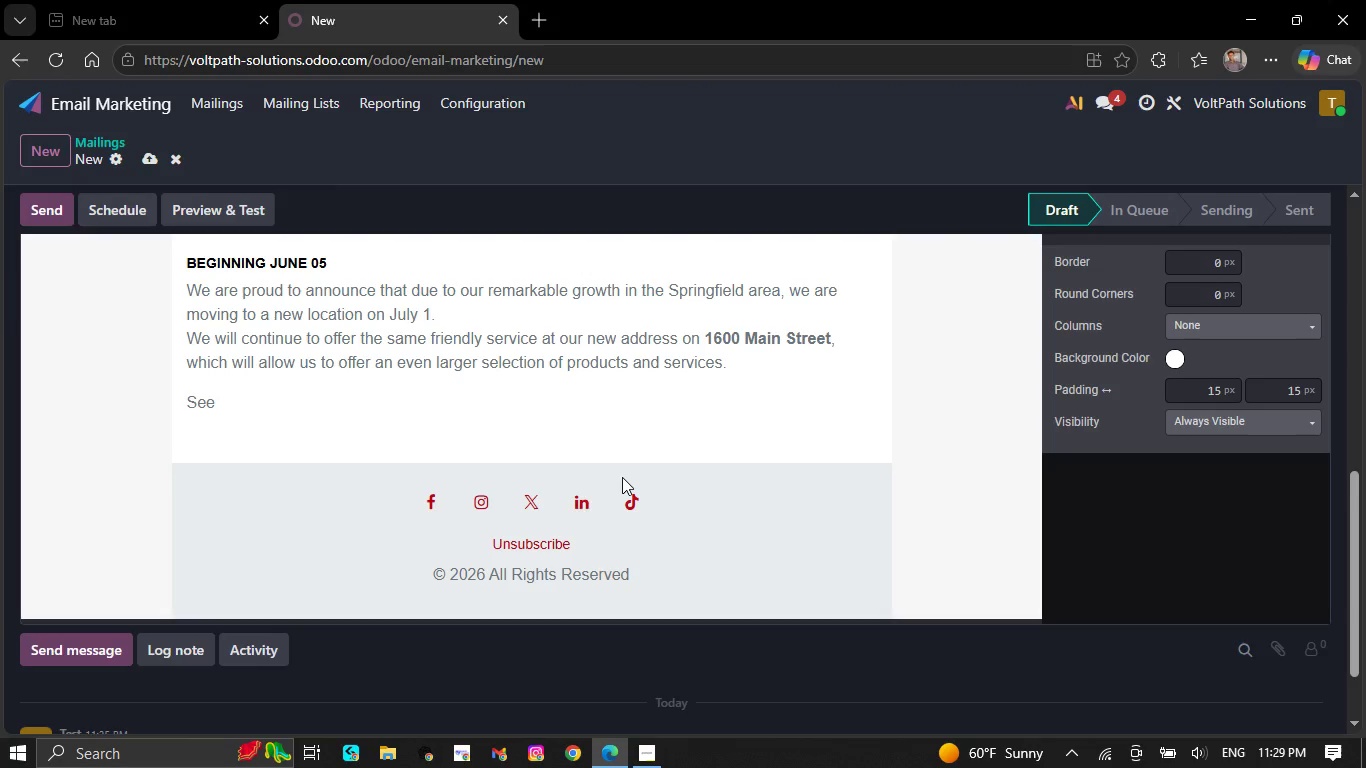 
key(Backspace)
 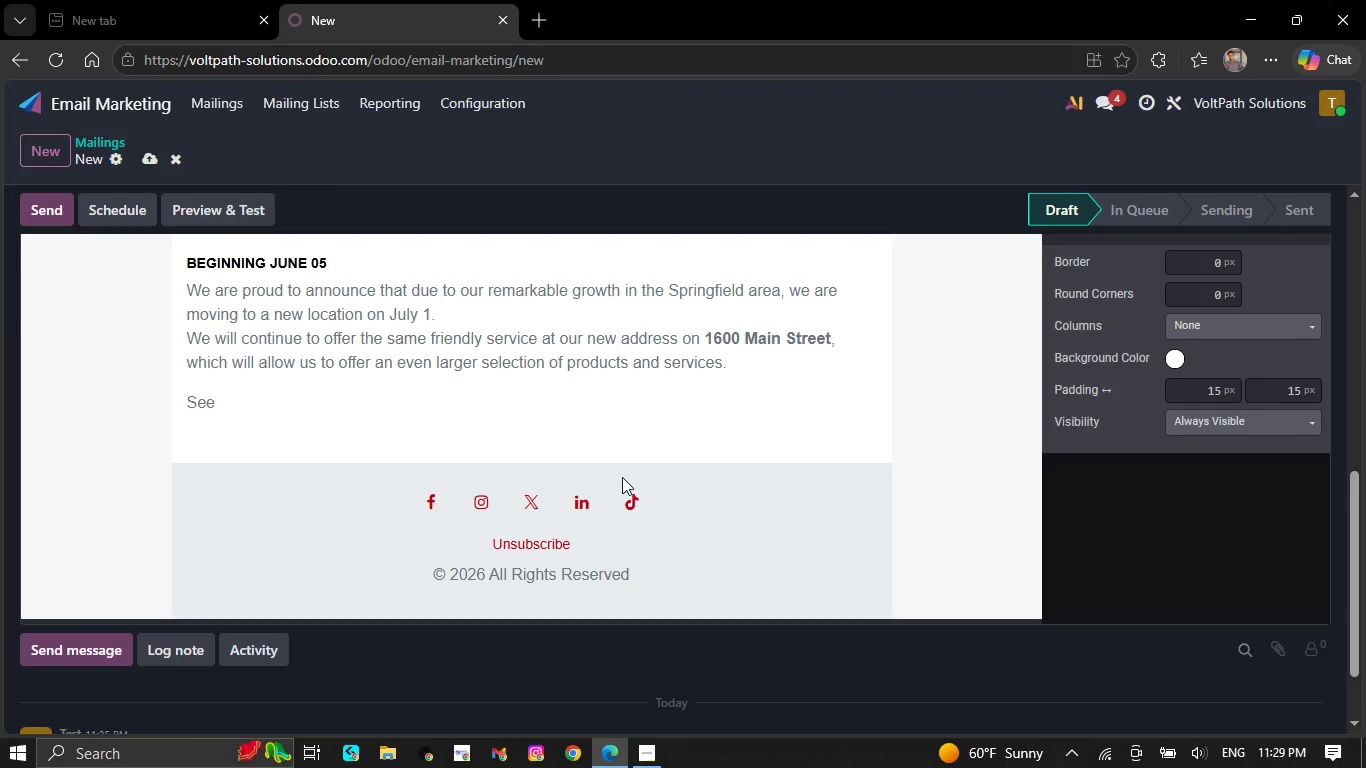 
key(Backspace)
 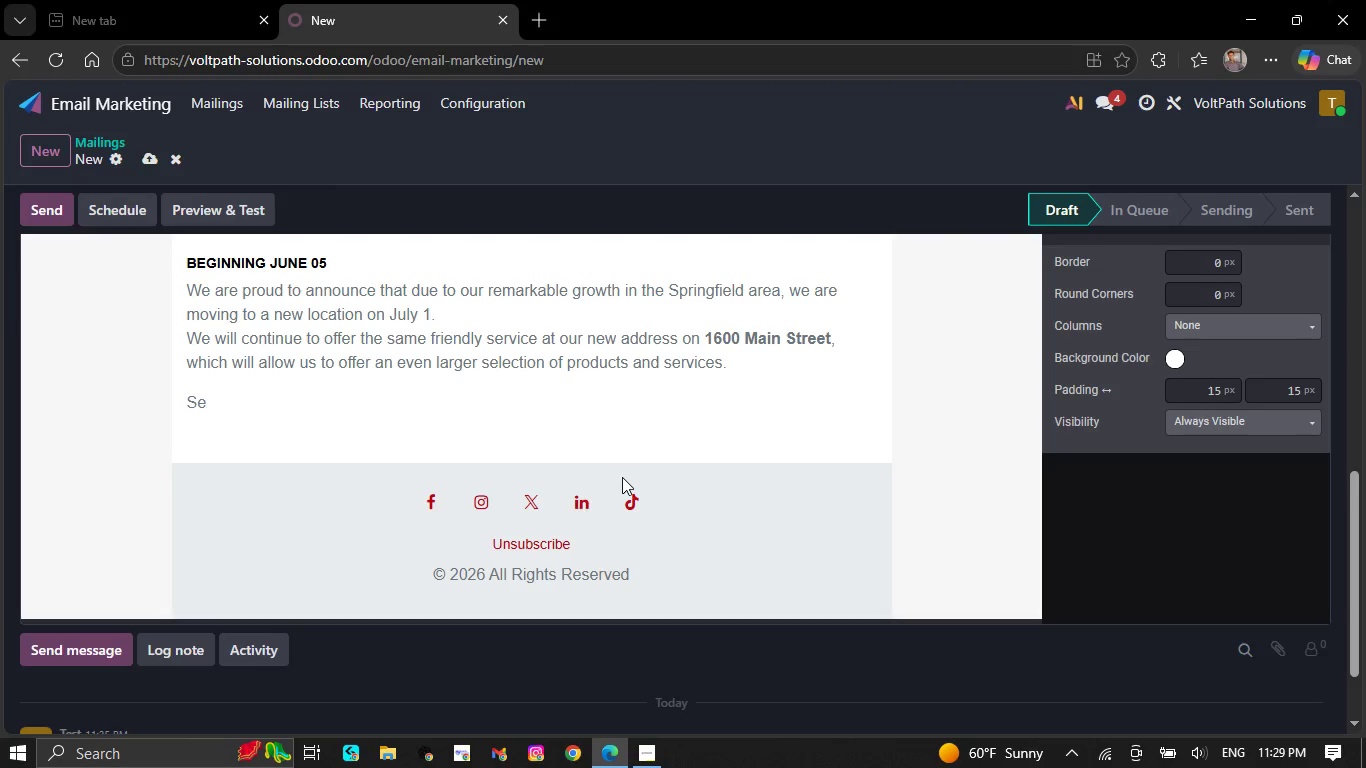 
key(Backspace)
 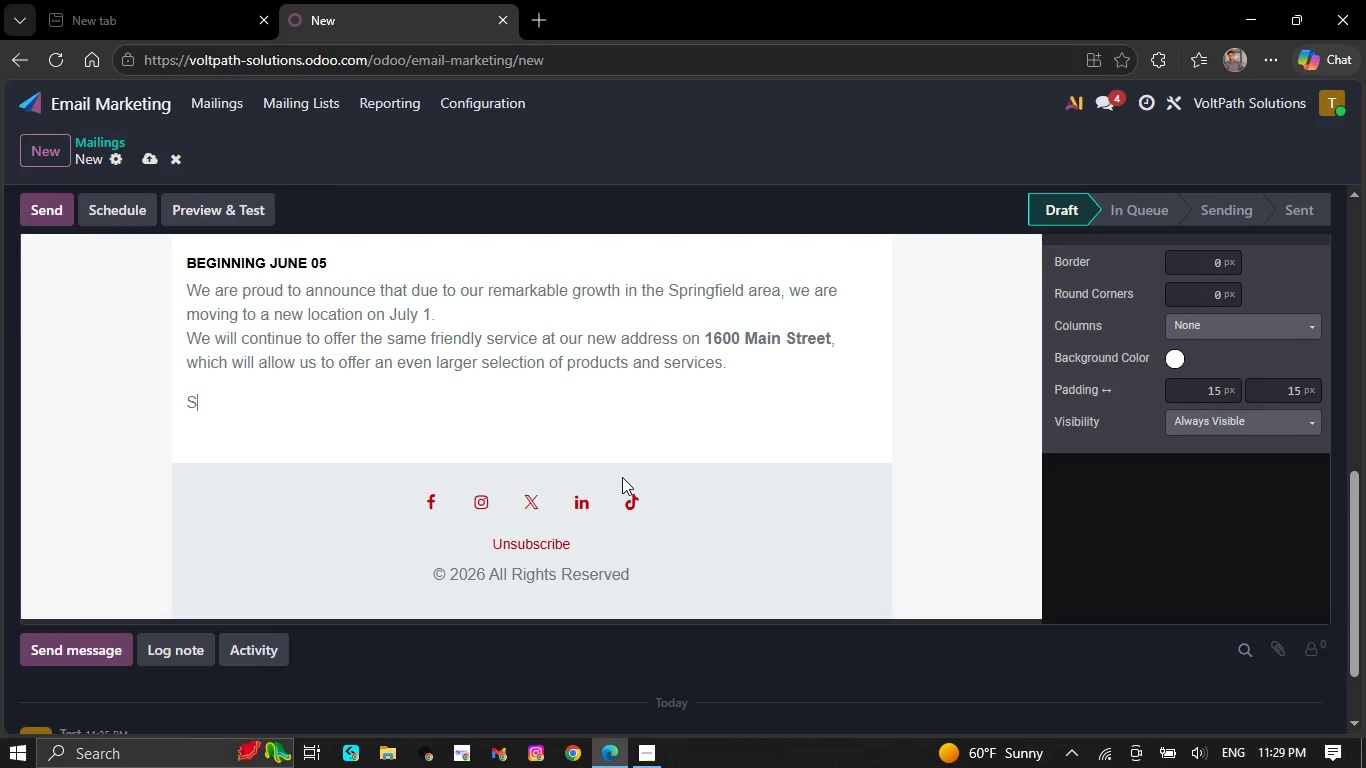 
key(Backspace)
 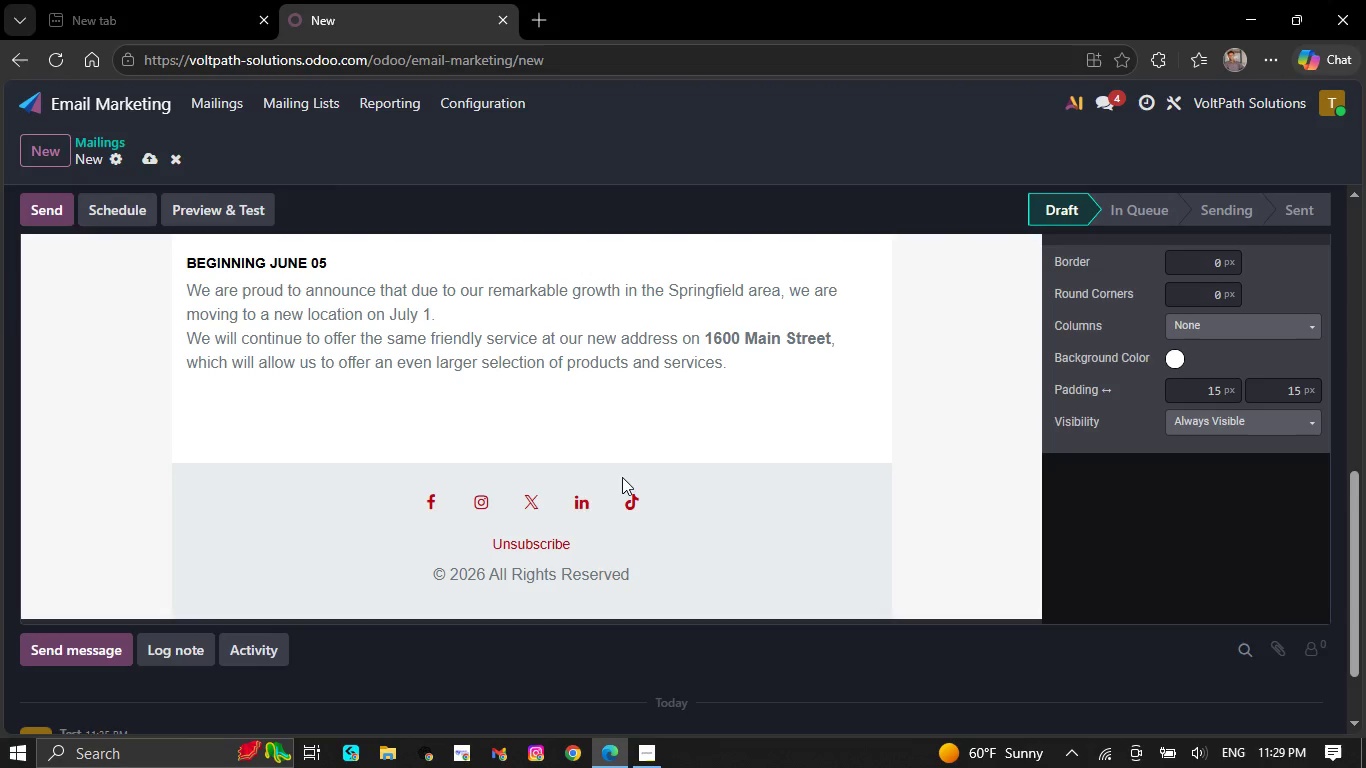 
key(Backspace)
 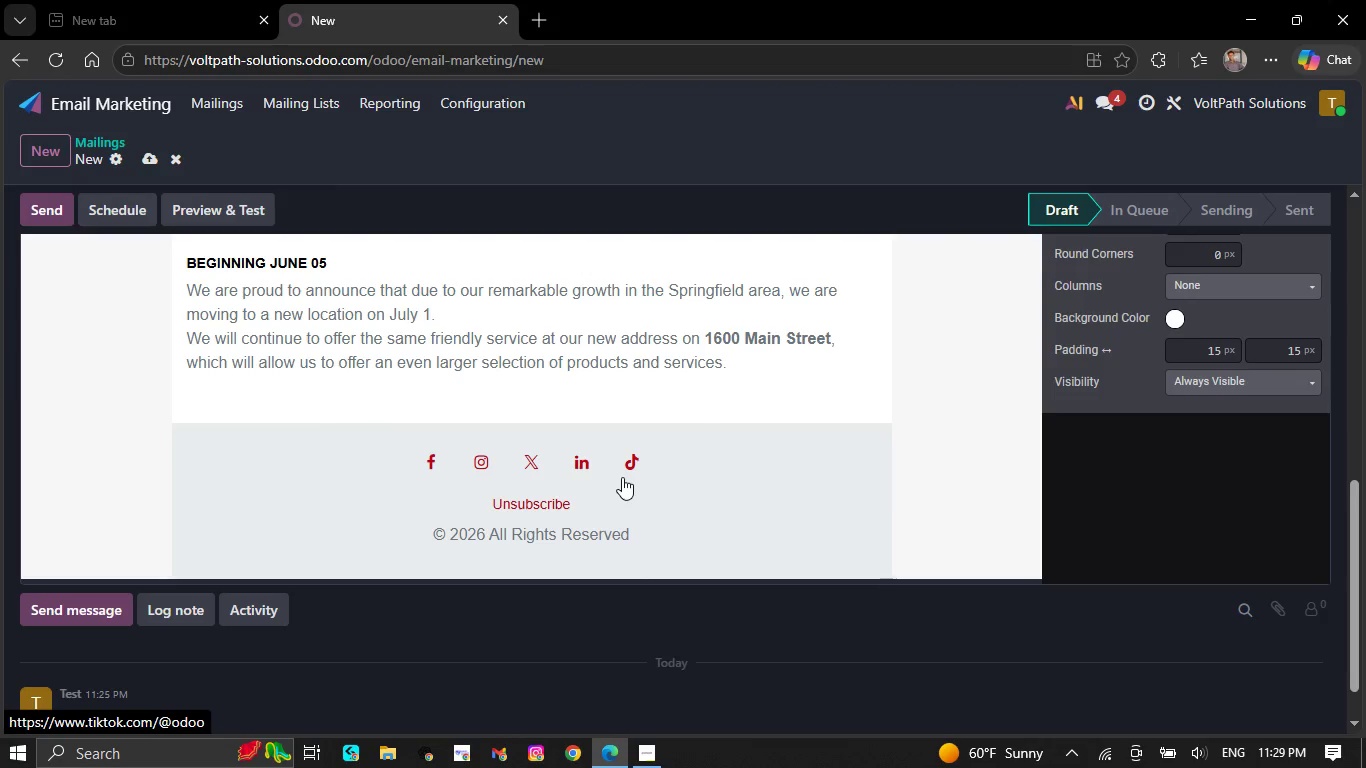 
key(Backspace)
 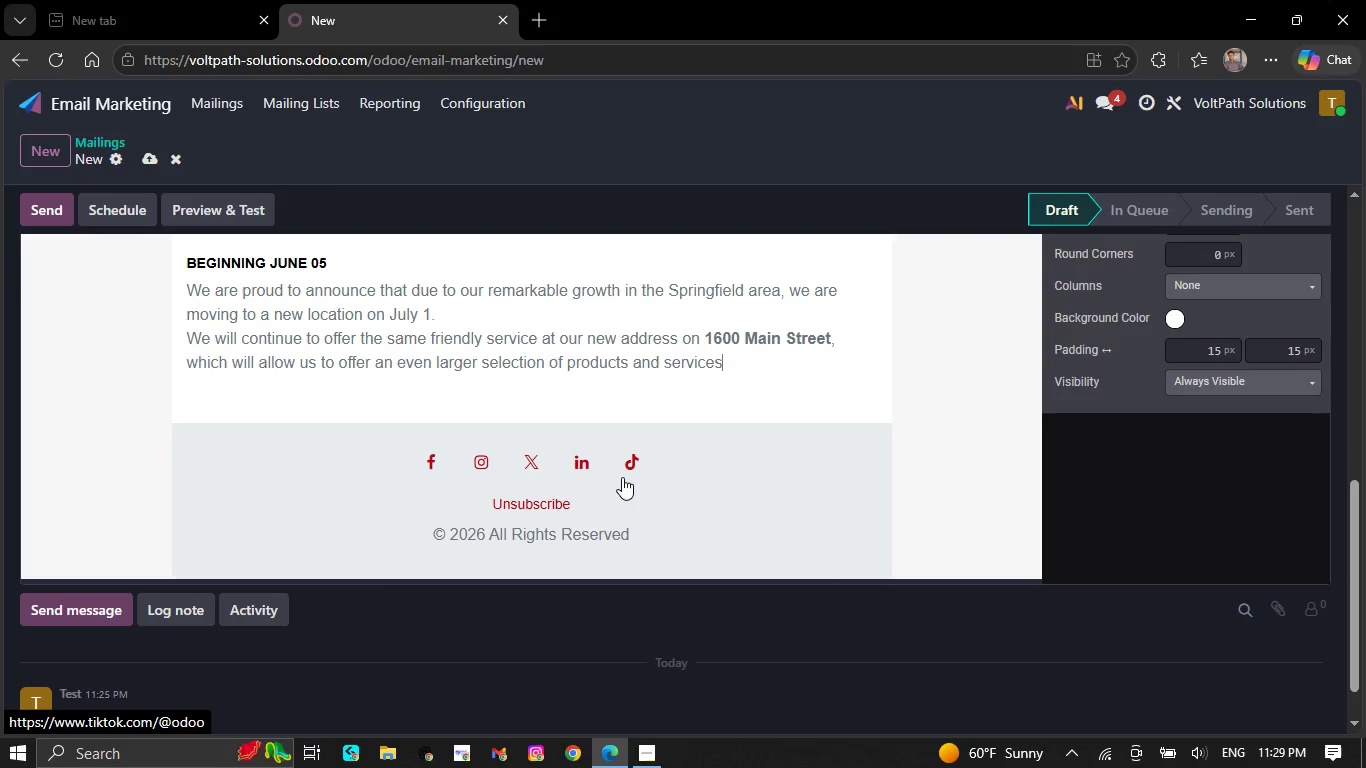 
key(Backspace)
 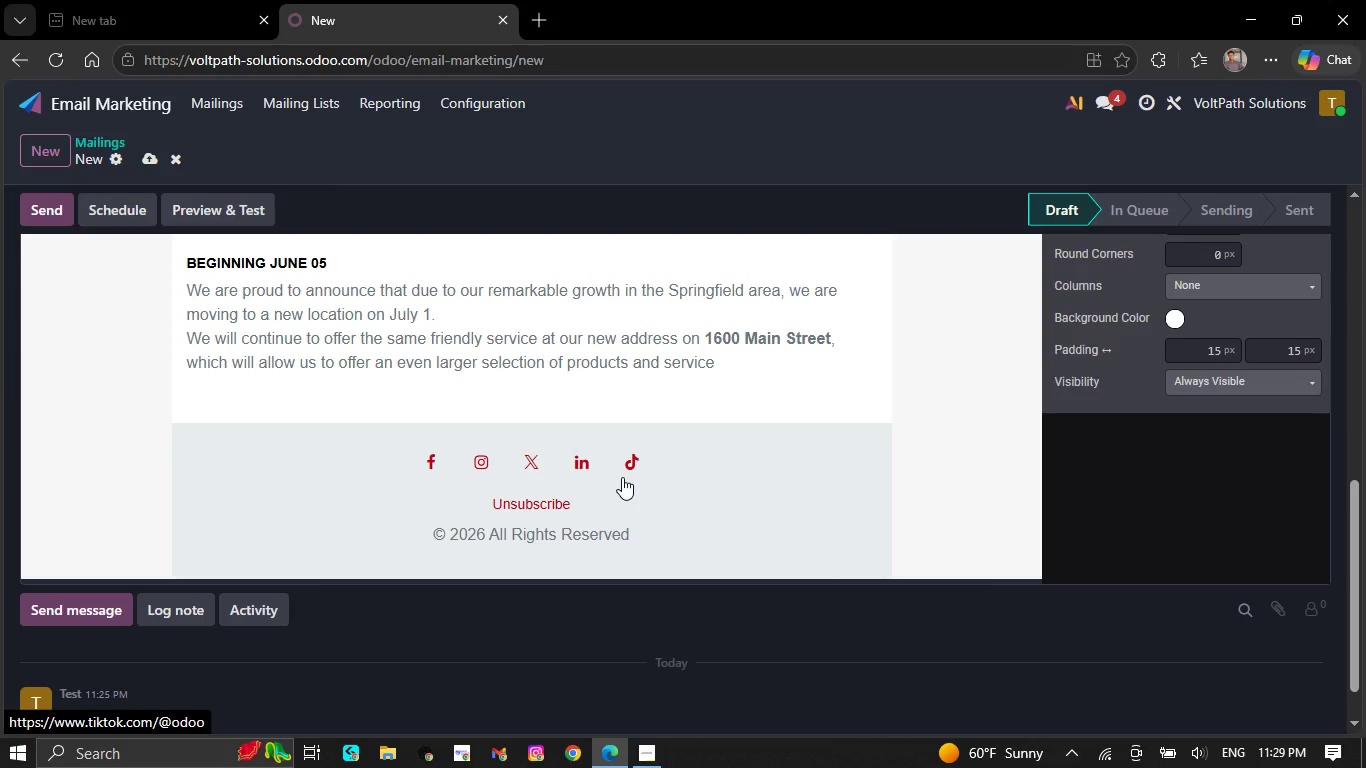 
key(Backspace)
 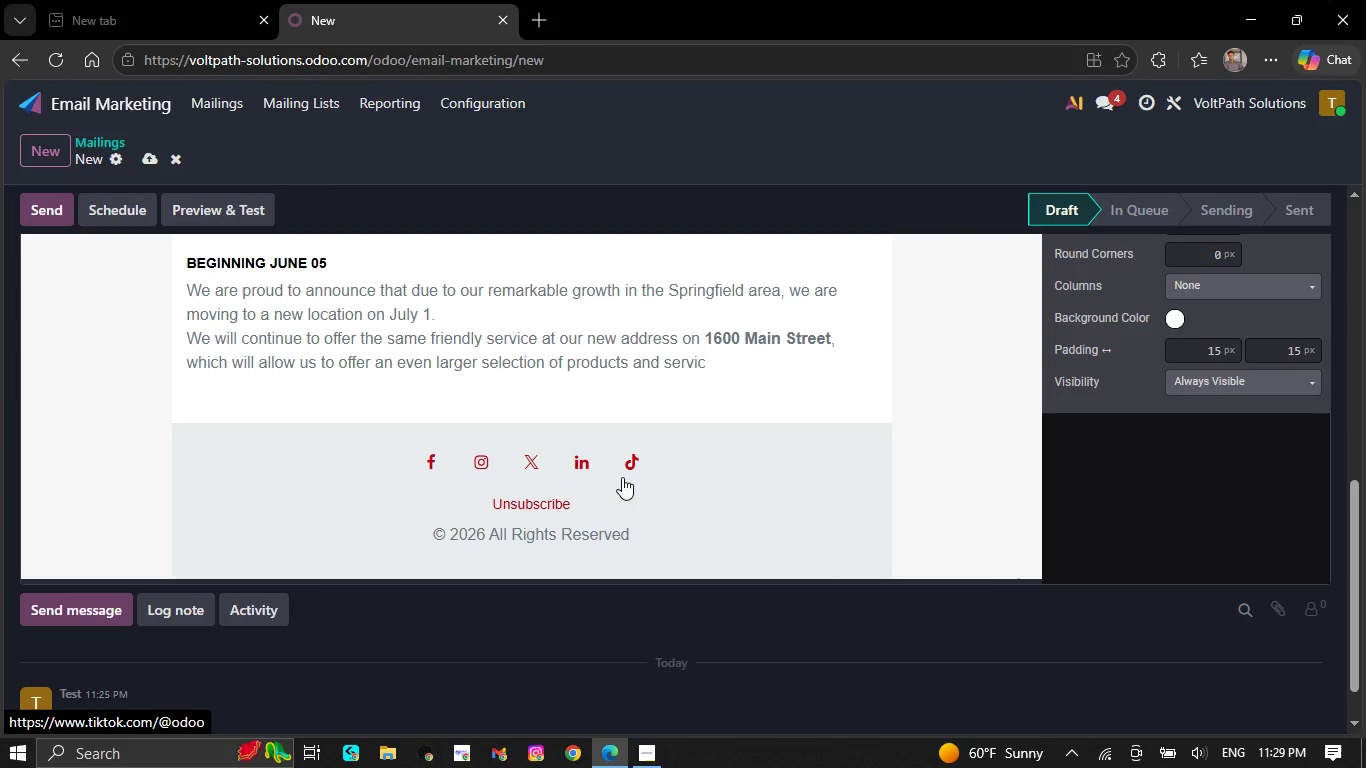 
key(Backspace)
 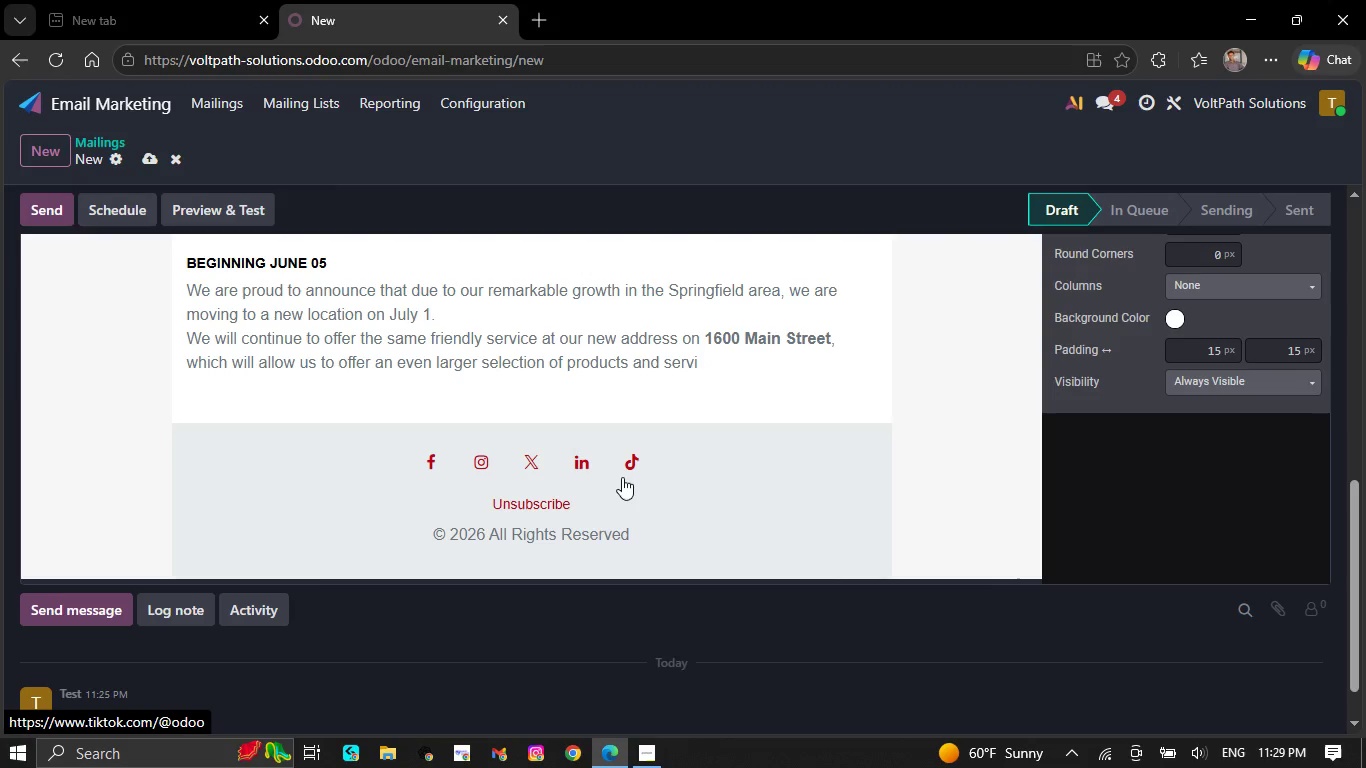 
key(Backspace)
 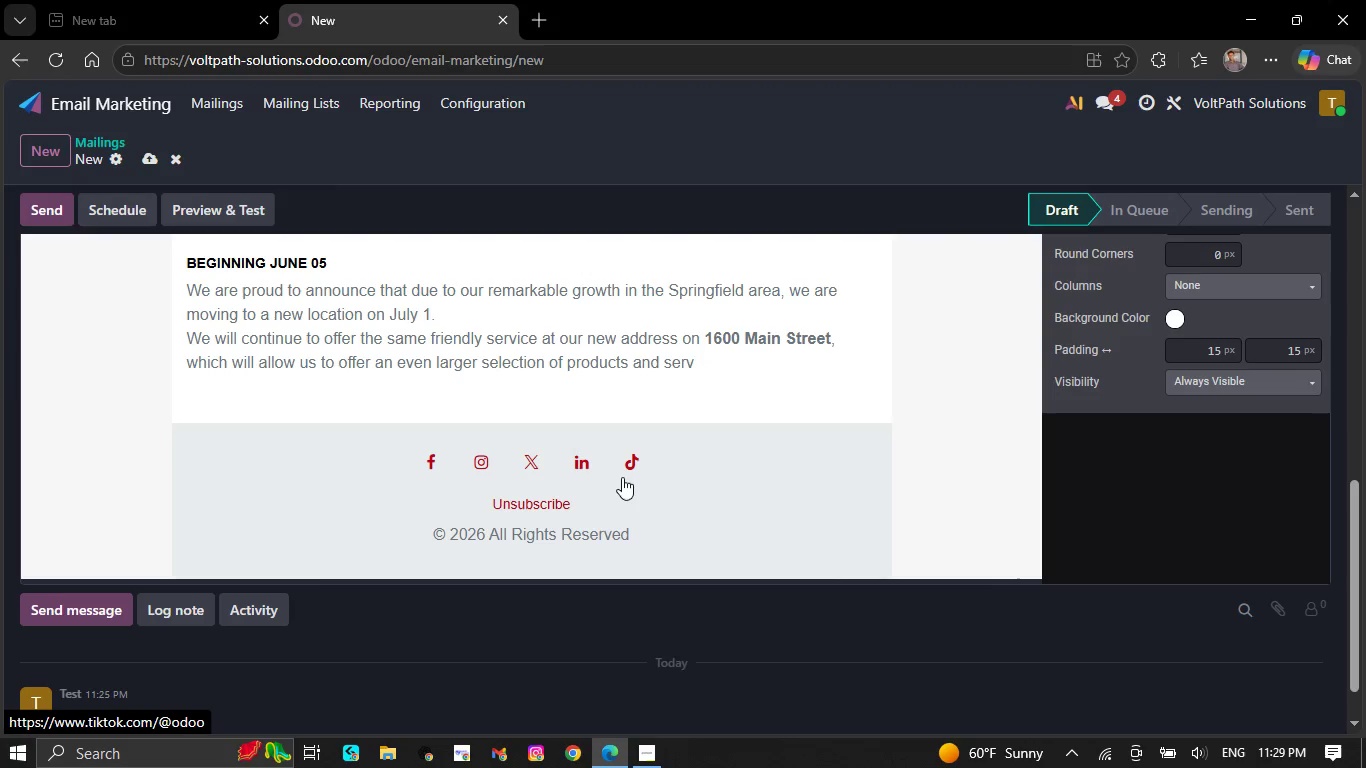 
key(Backspace)
 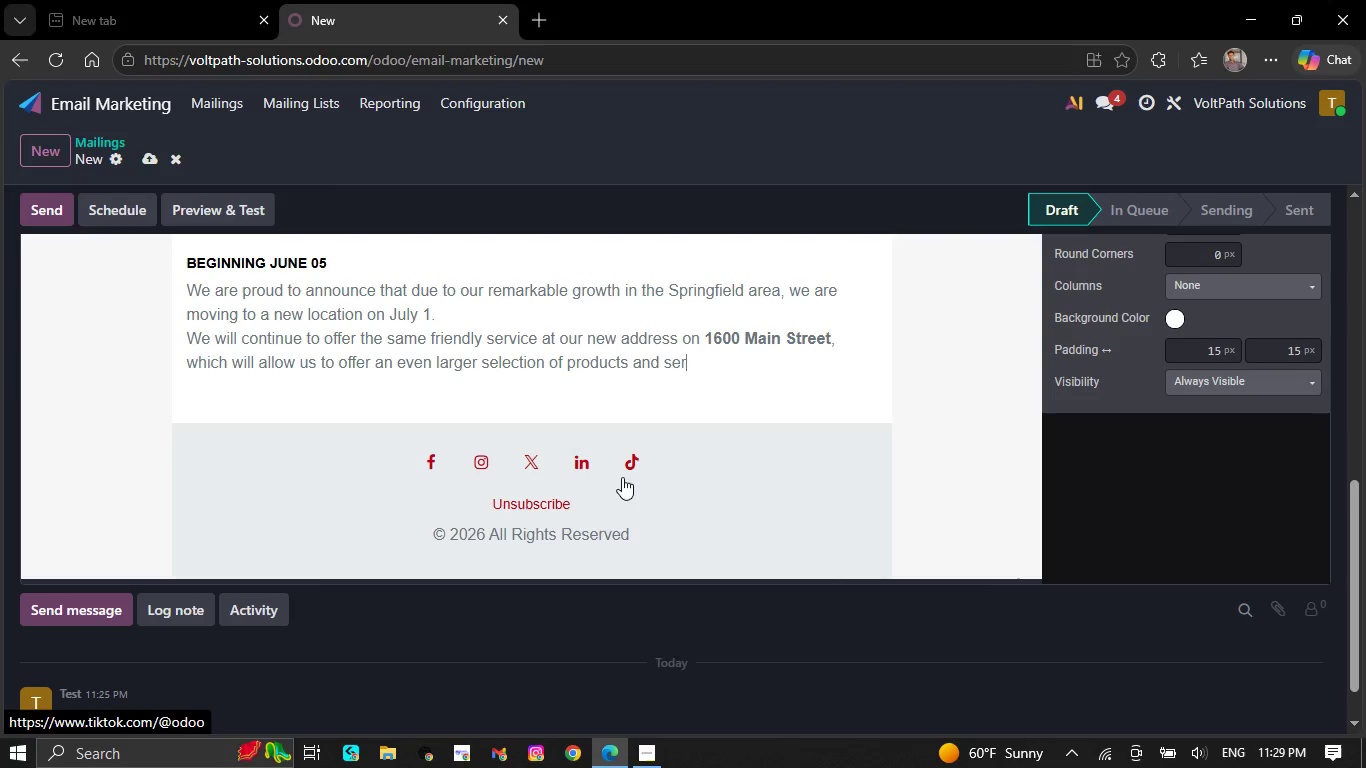 
key(Backspace)
 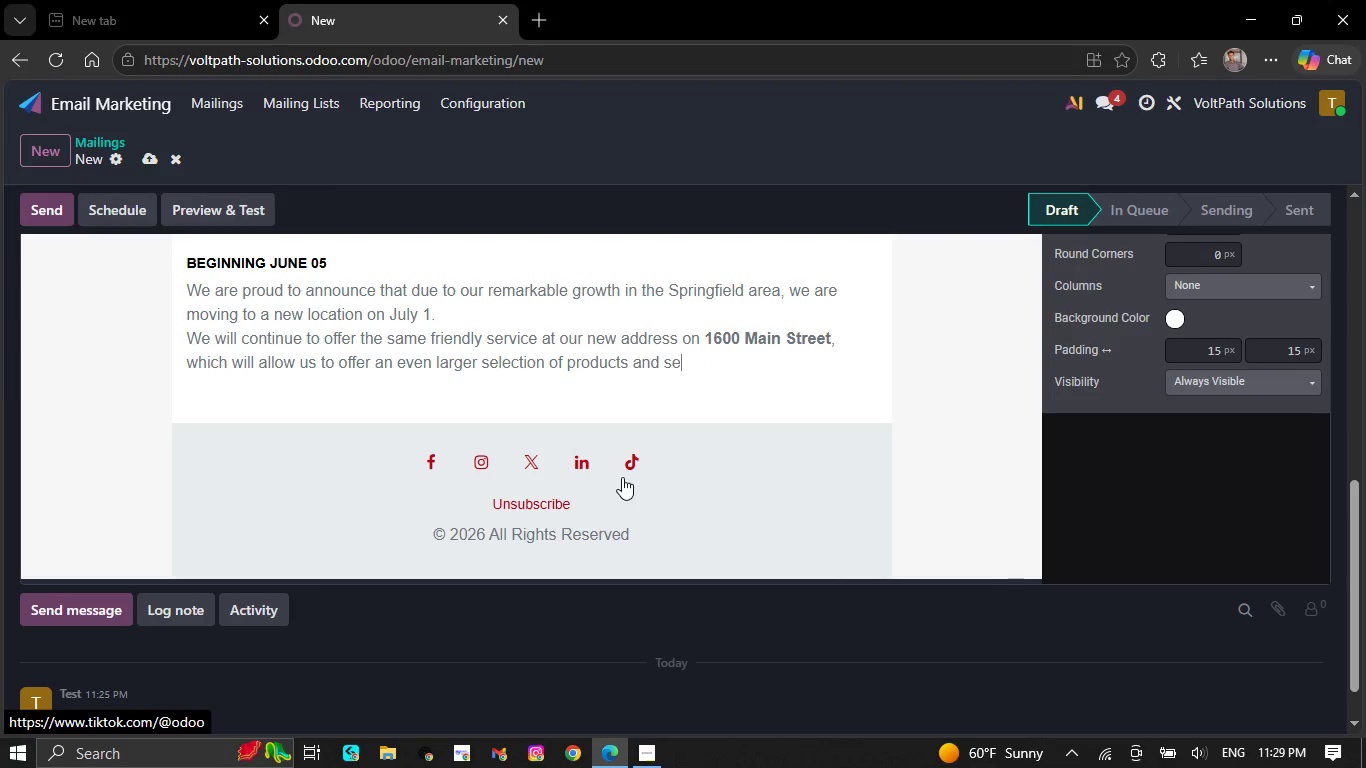 
key(Backspace)
 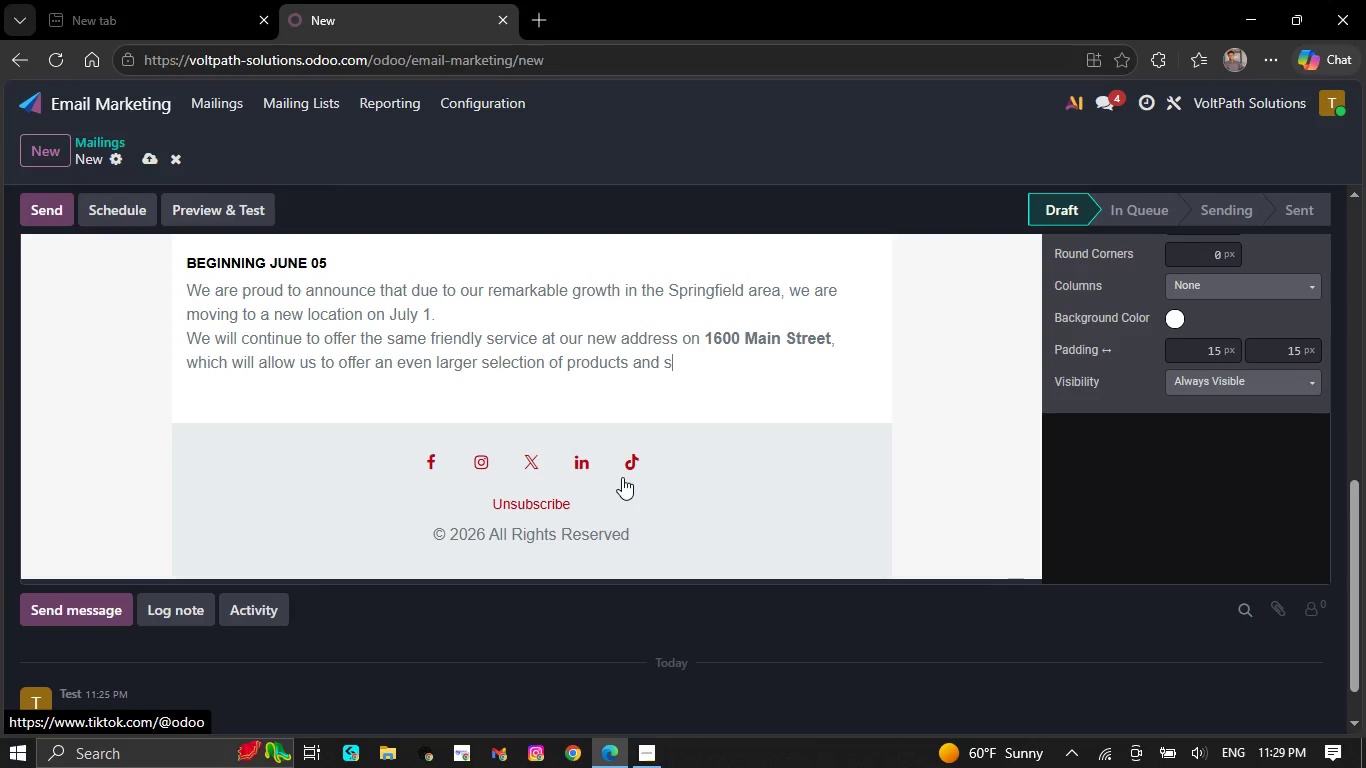 
key(Backspace)
 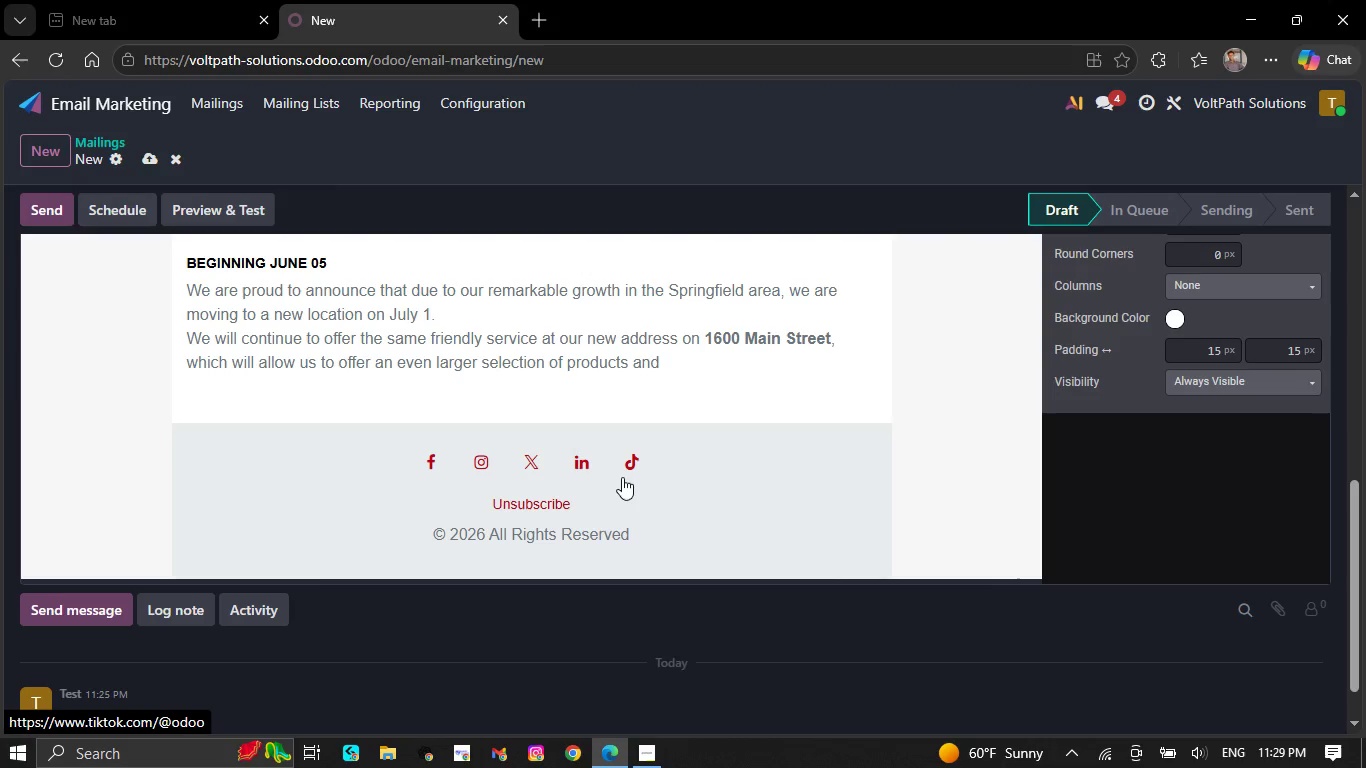 
key(Backspace)
 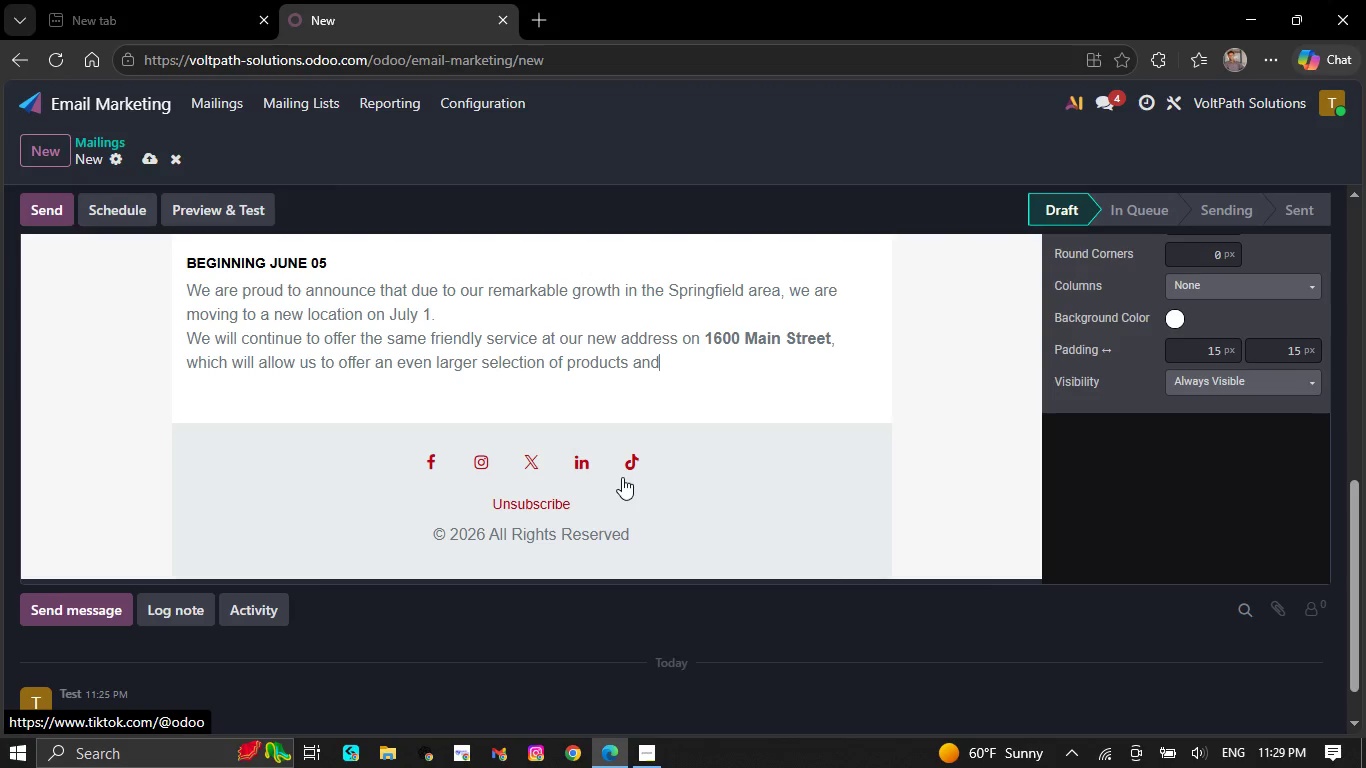 
key(Backspace)
 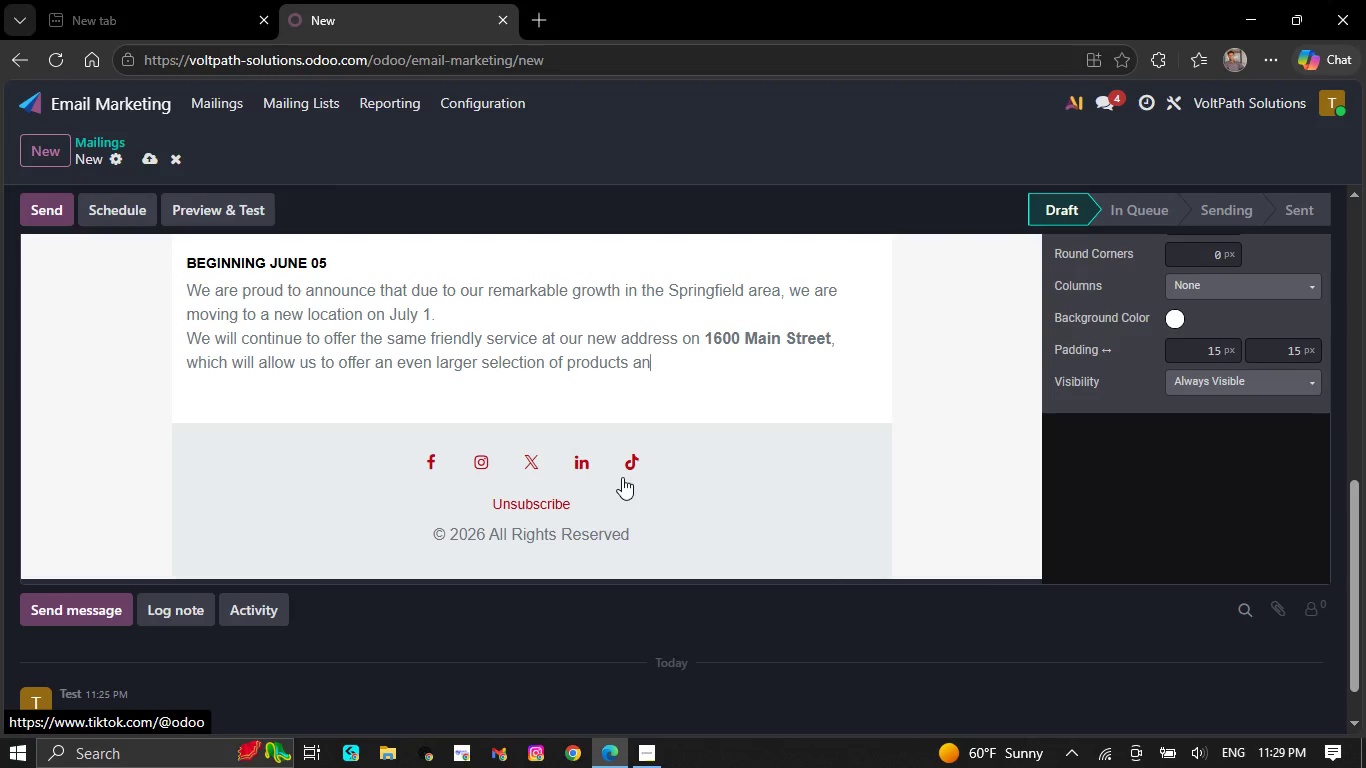 
key(Backspace)
 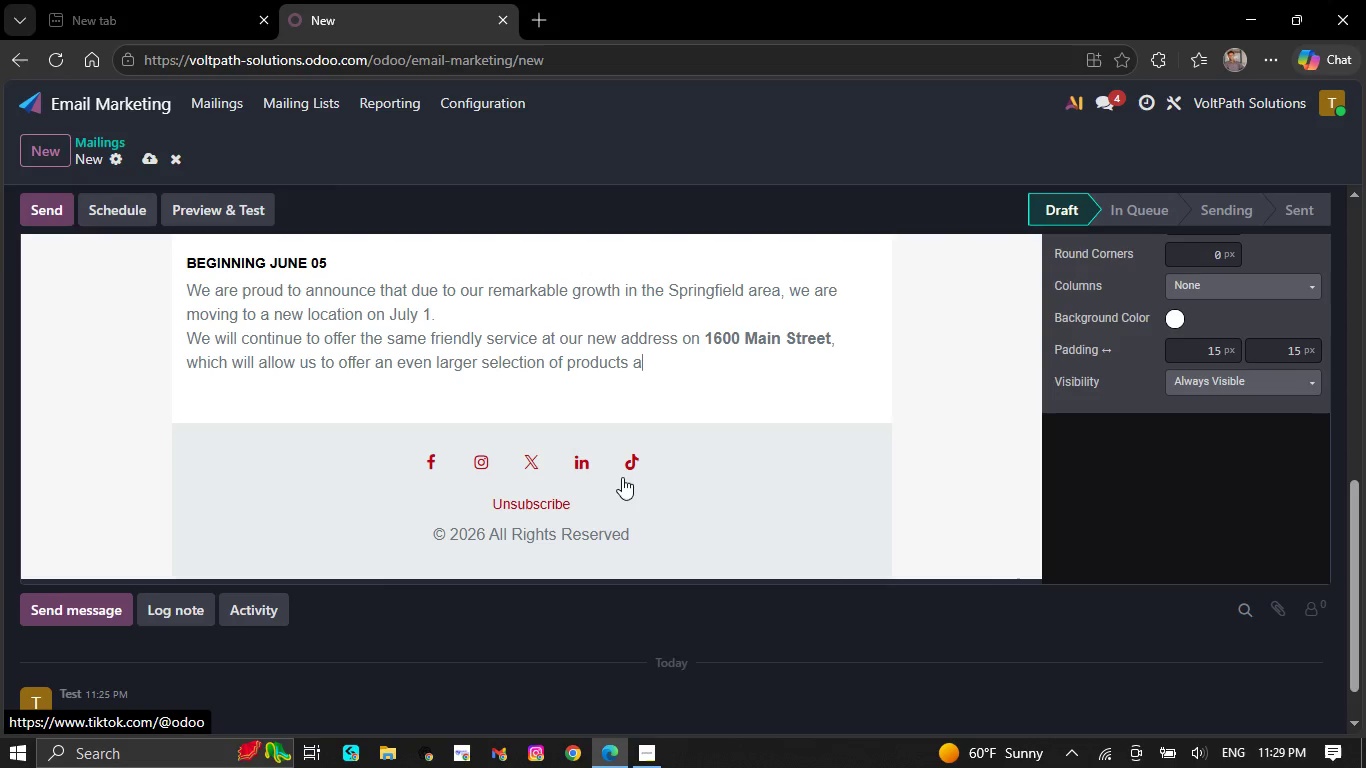 
key(Backspace)
 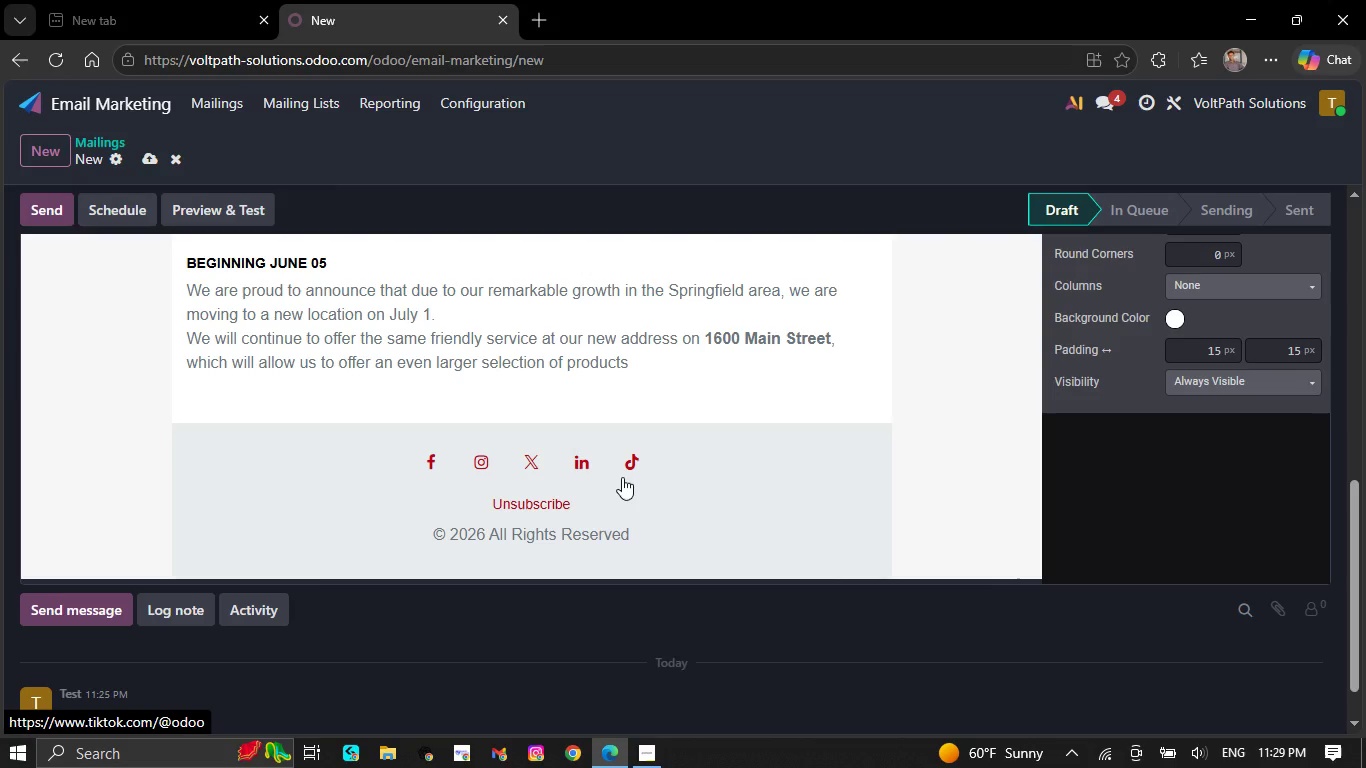 
key(Backspace)
 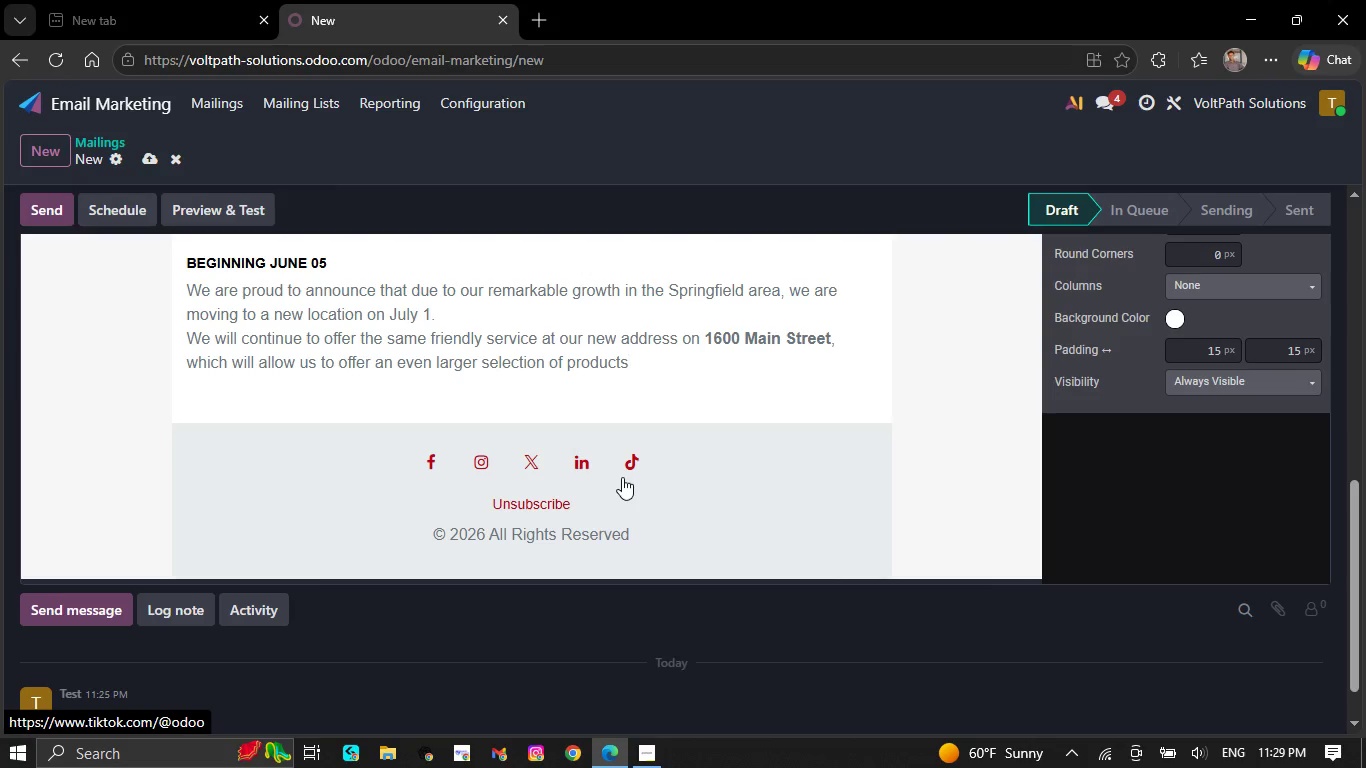 
key(Backspace)
 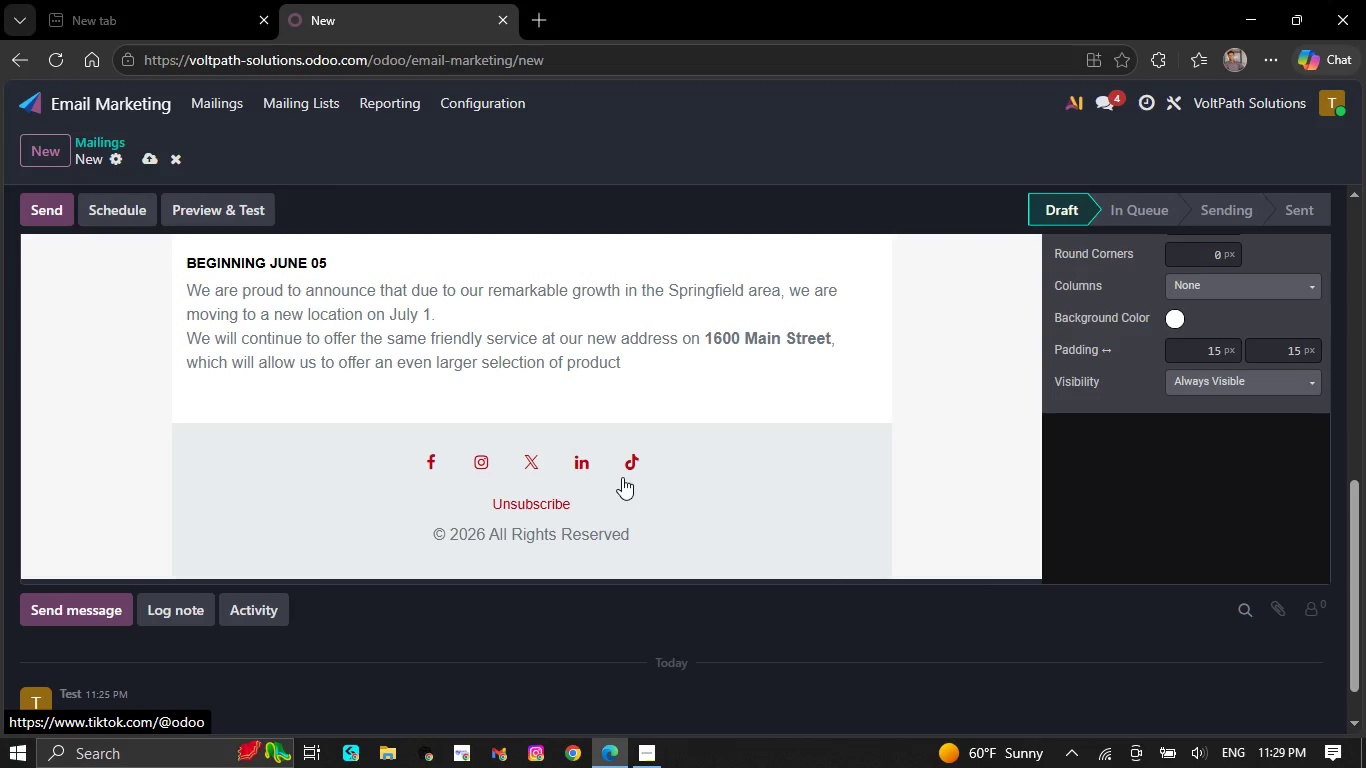 
key(Backspace)
 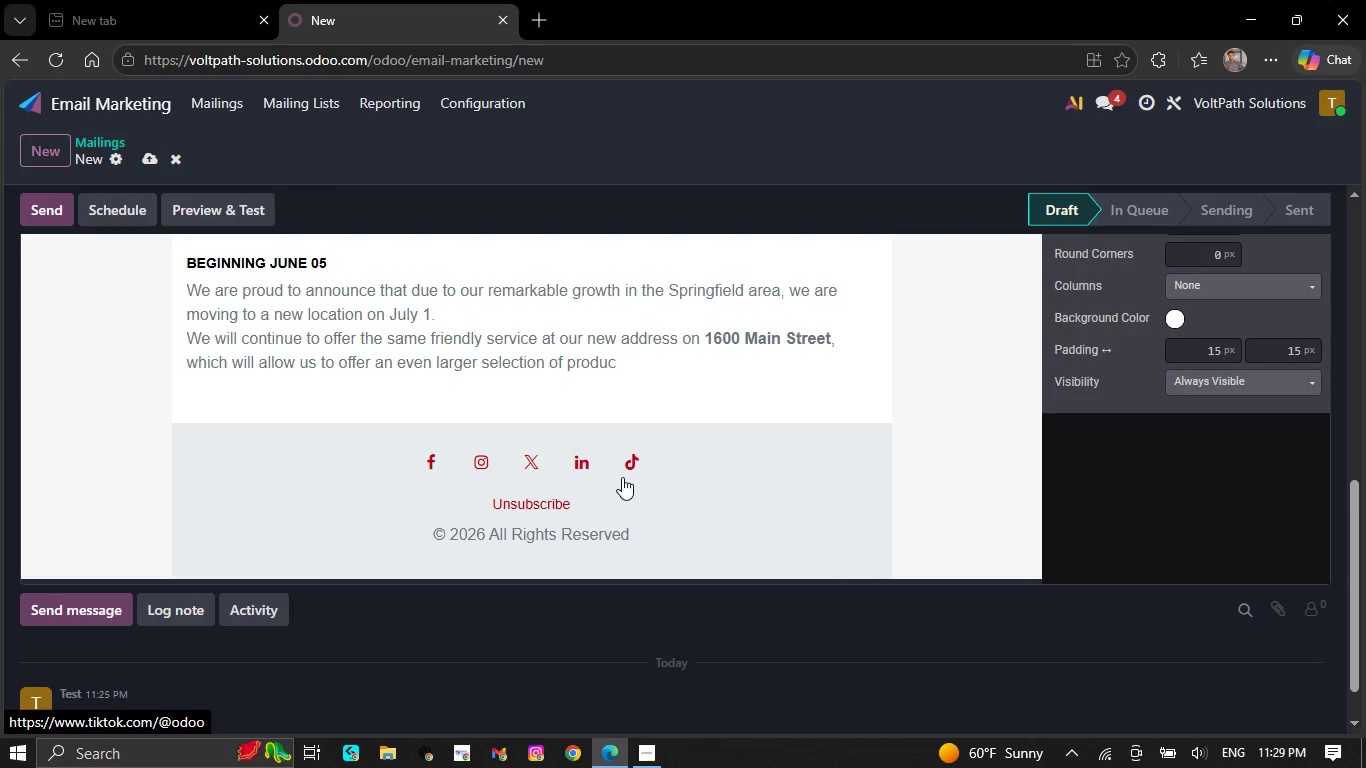 
key(Backspace)
 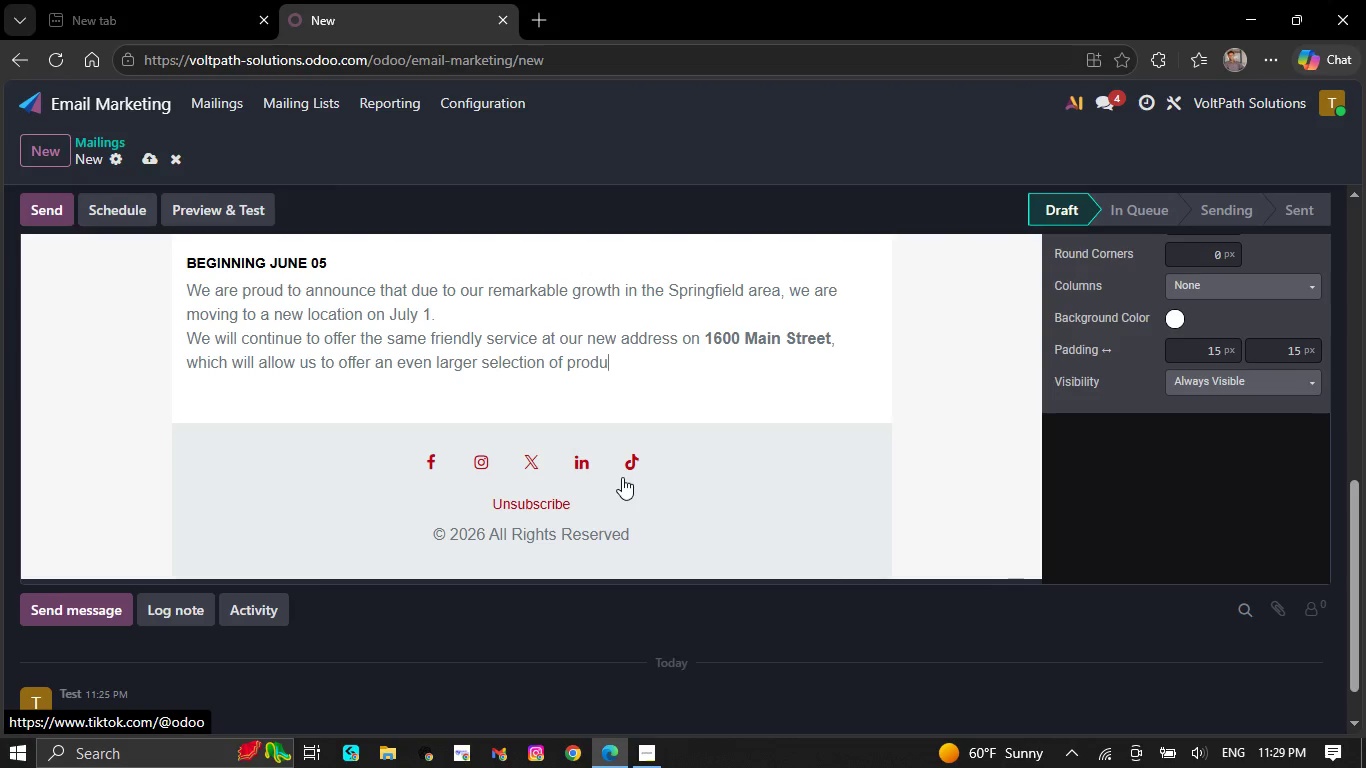 
key(Backspace)
 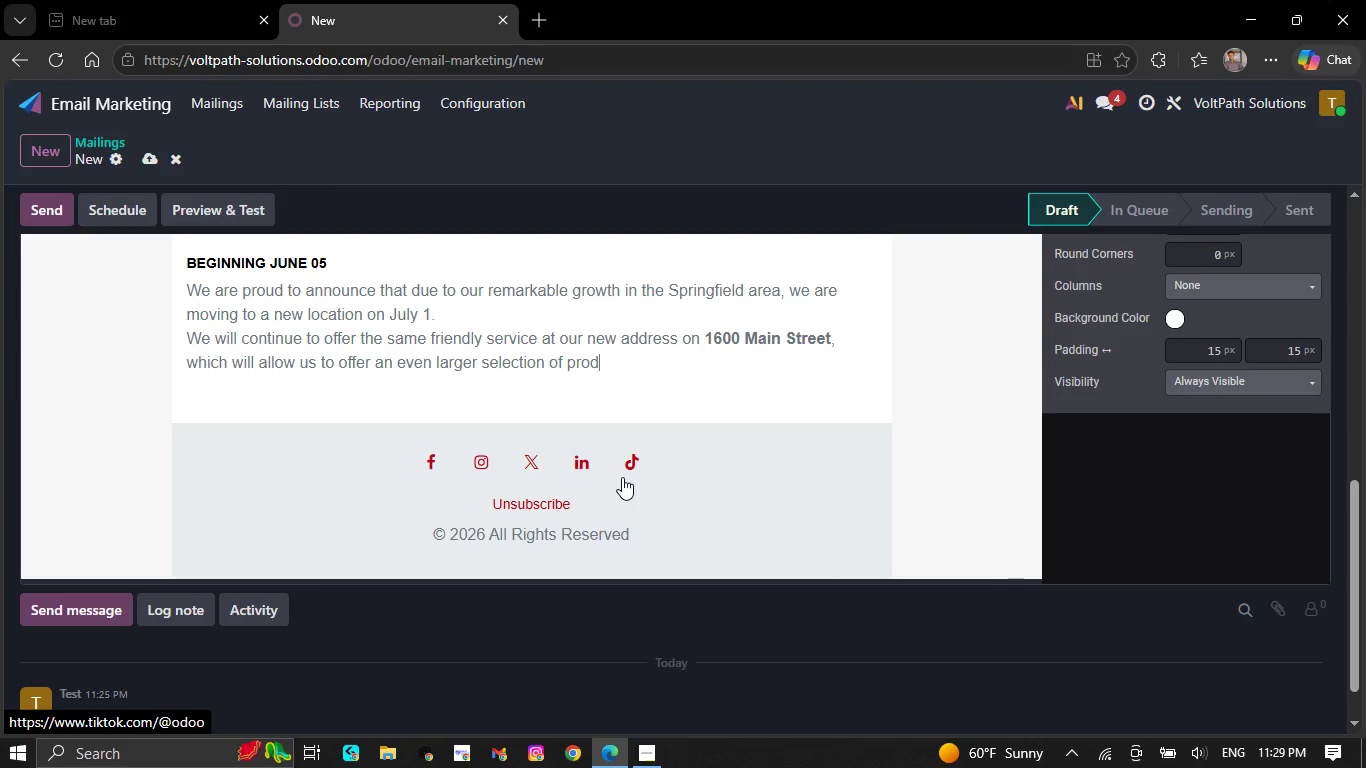 
key(Backspace)
 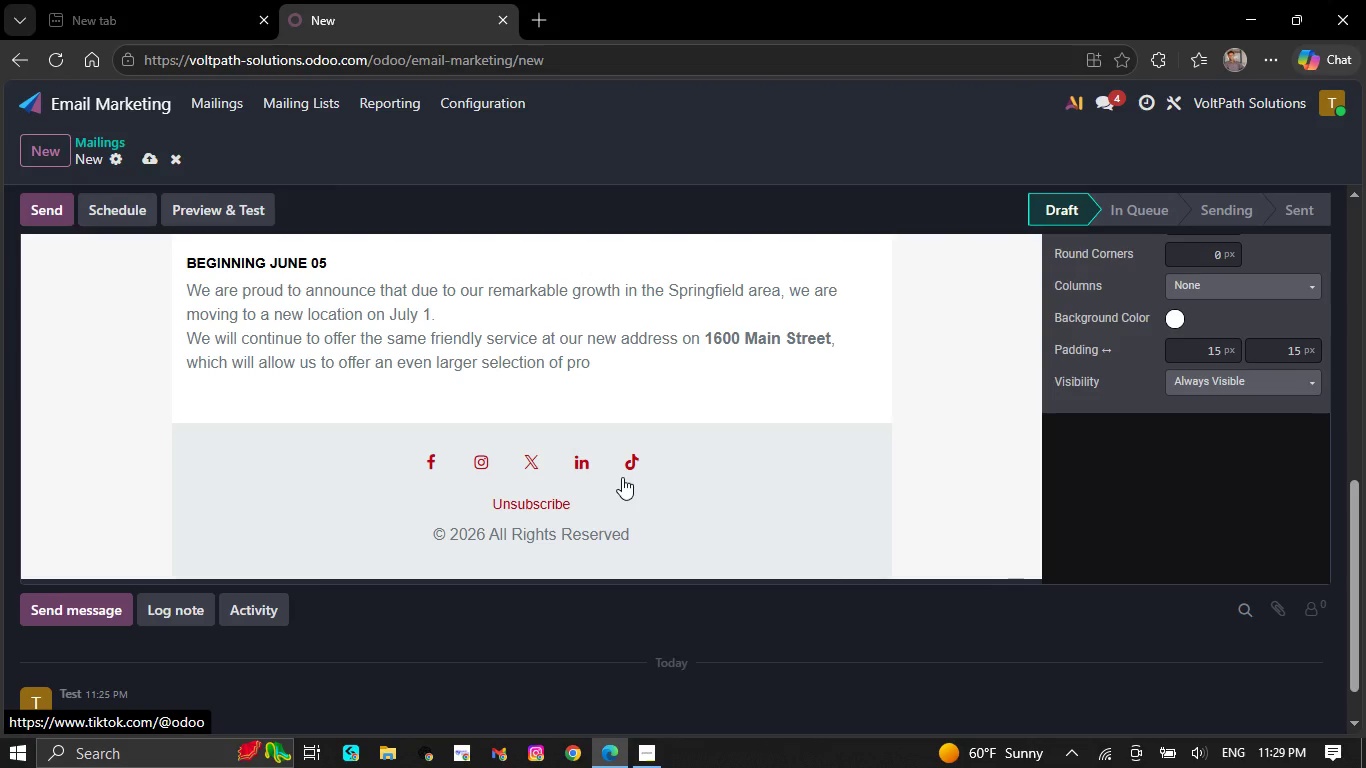 
key(Backspace)
 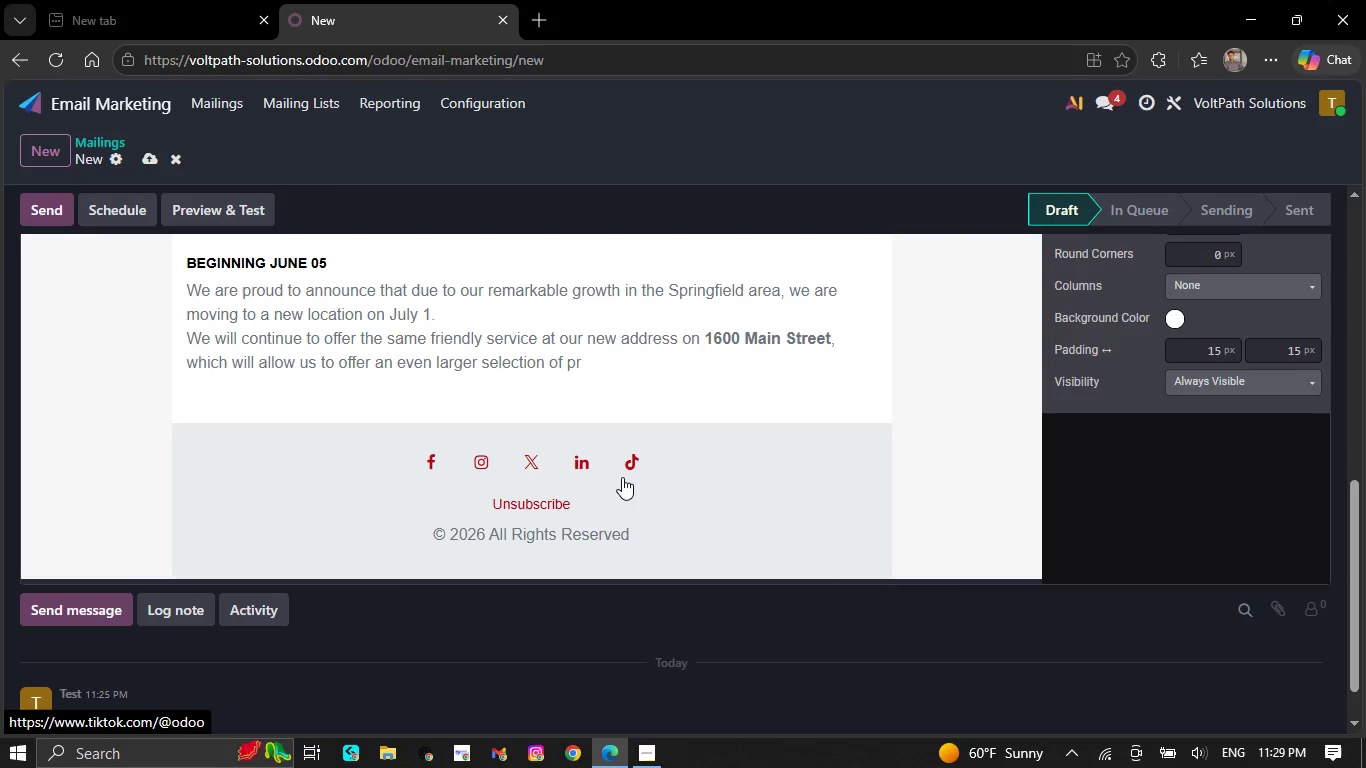 
key(Backspace)
 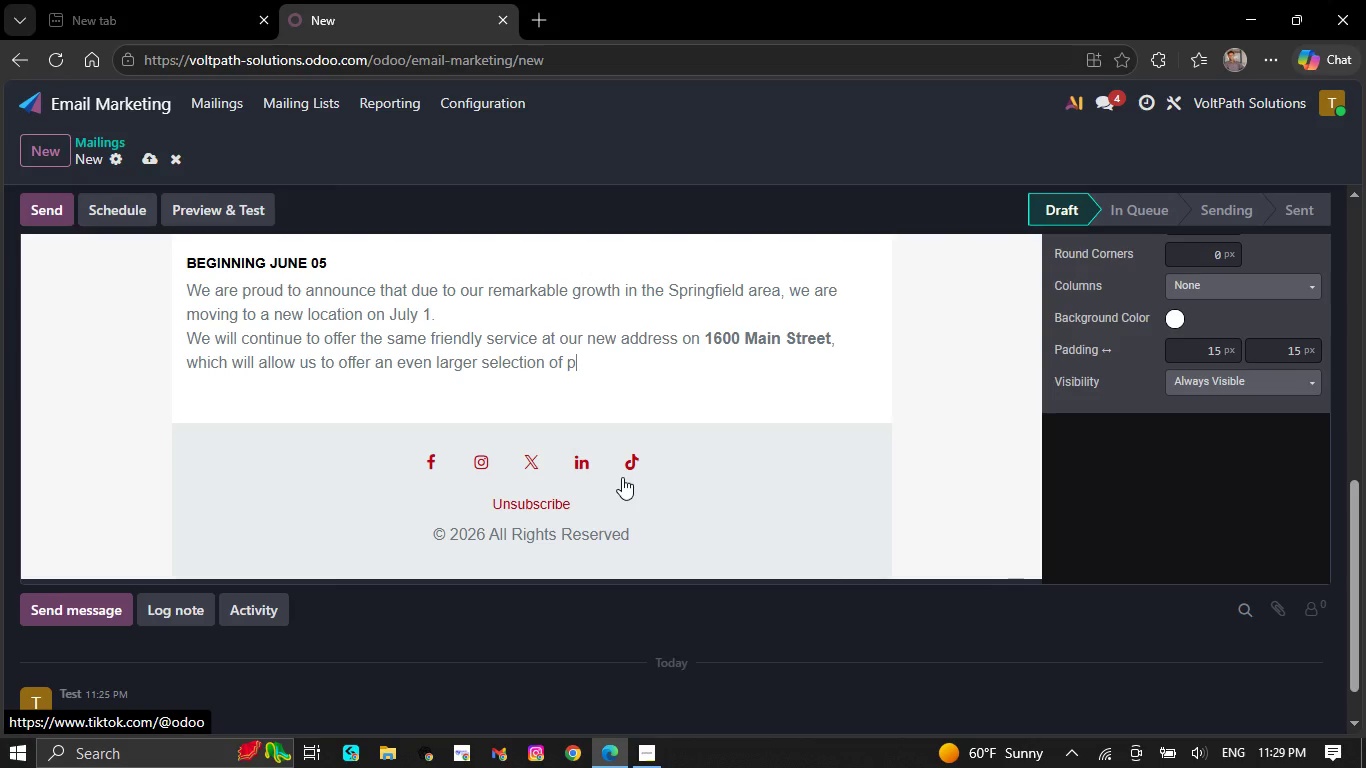 
key(Backspace)
 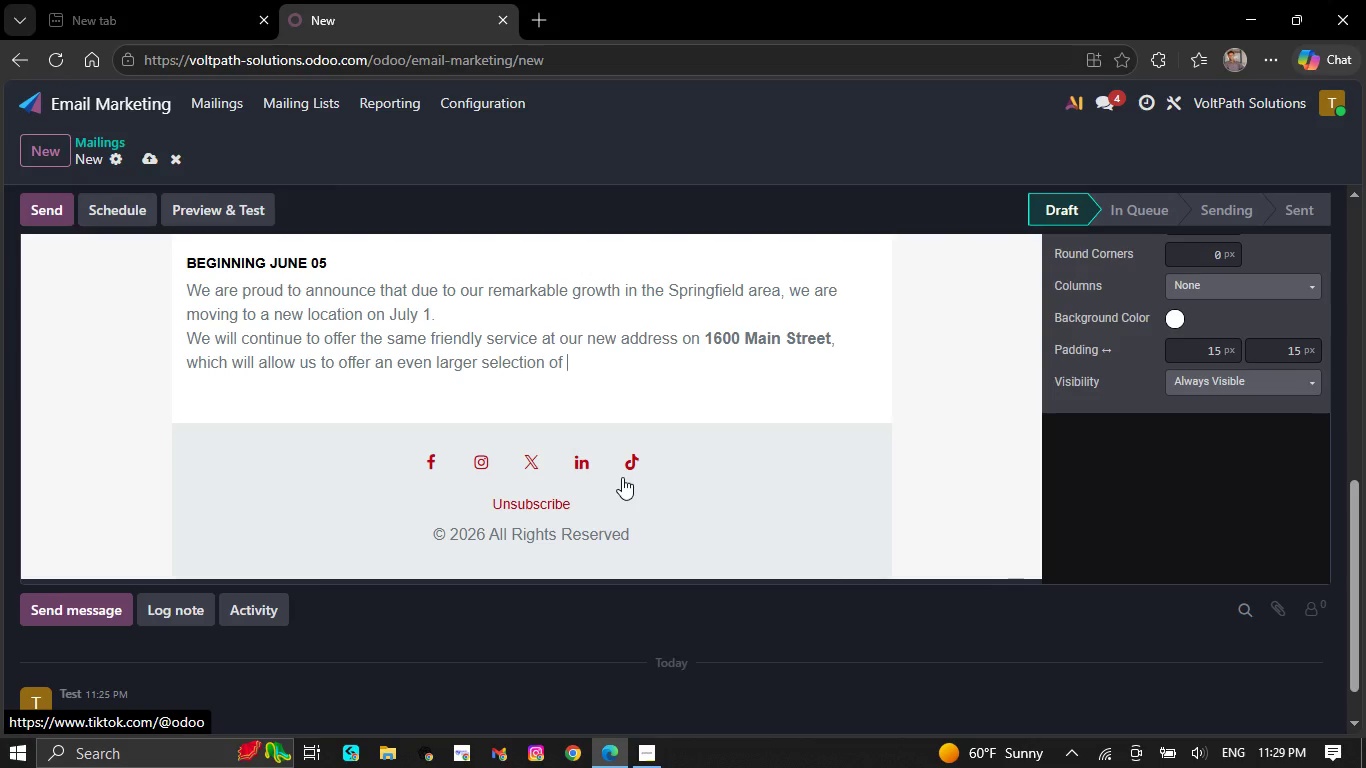 
key(Backspace)
 